 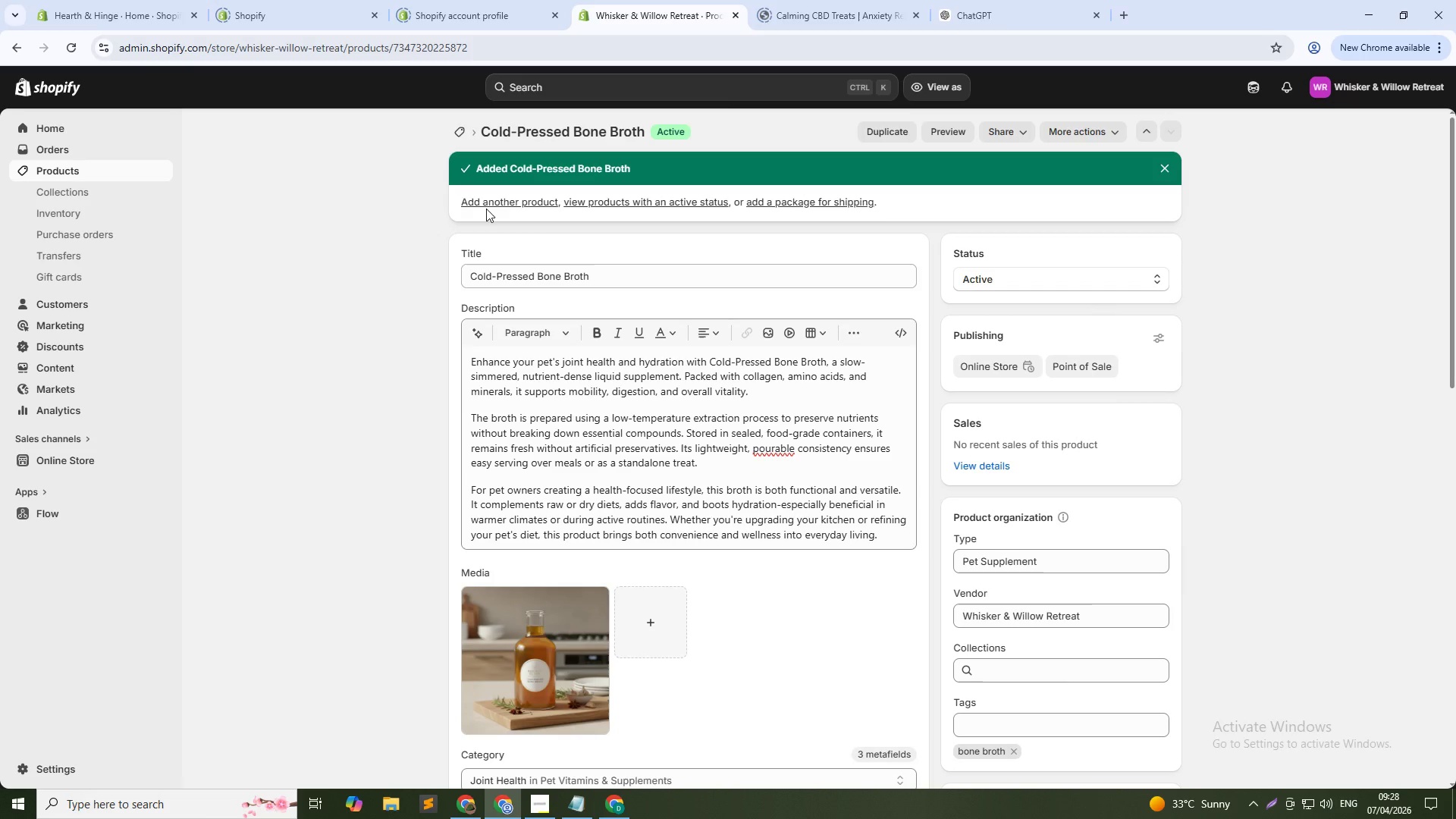 
scroll: coordinate [486, 215], scroll_direction: down, amount: 3.0
 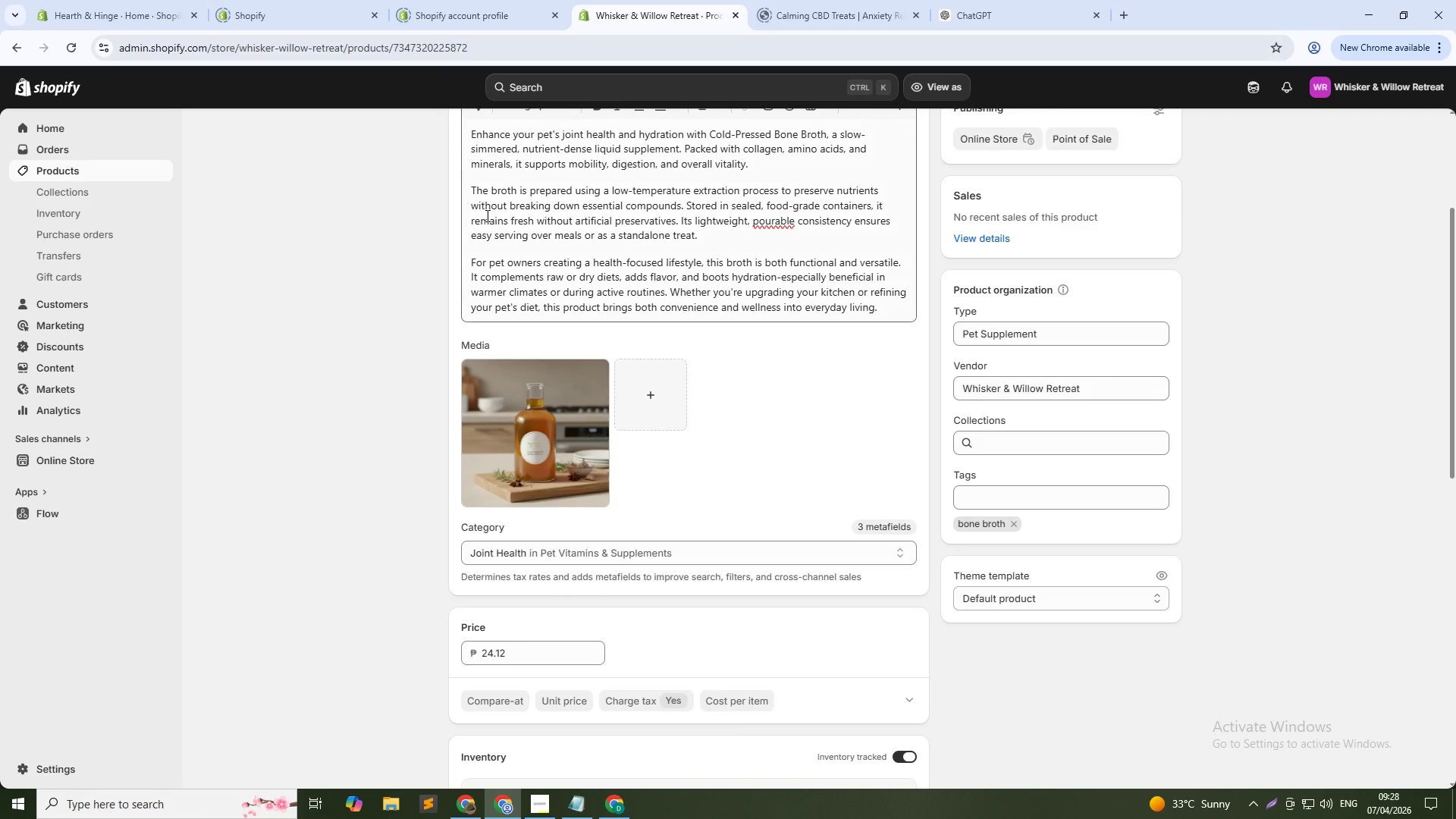 
scroll: coordinate [486, 215], scroll_direction: up, amount: 4.0
 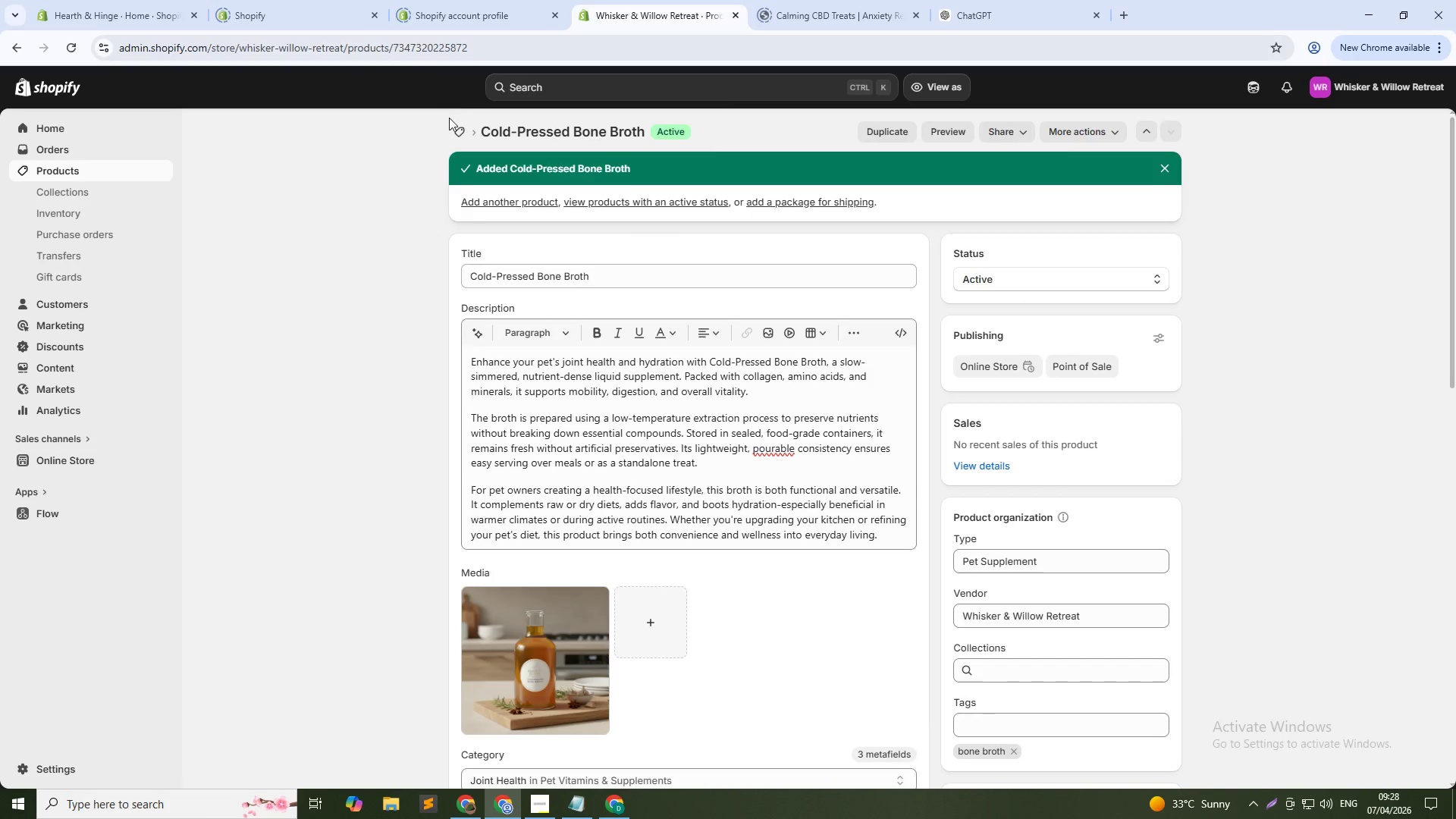 
left_click([451, 129])
 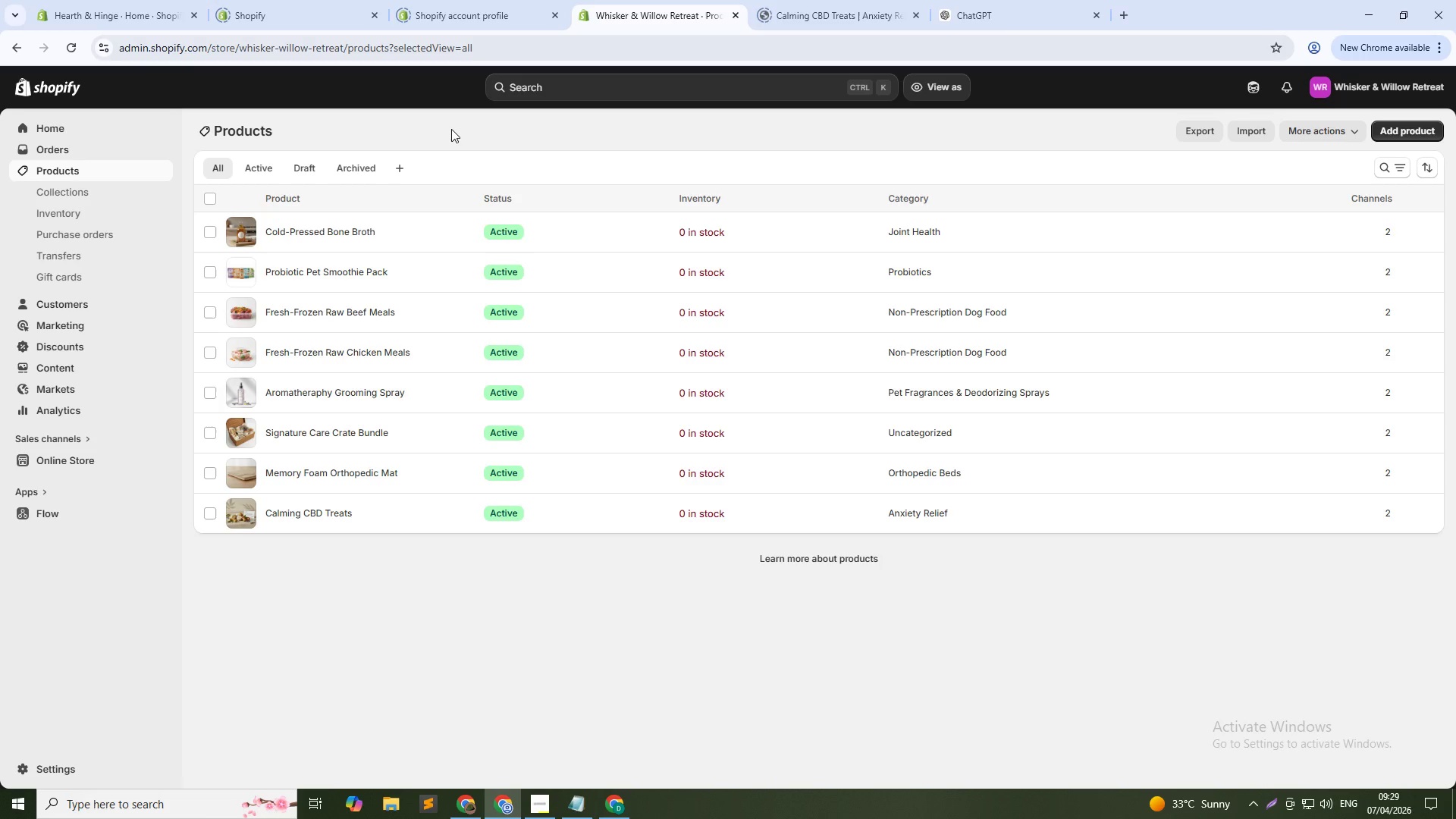 
wait(9.72)
 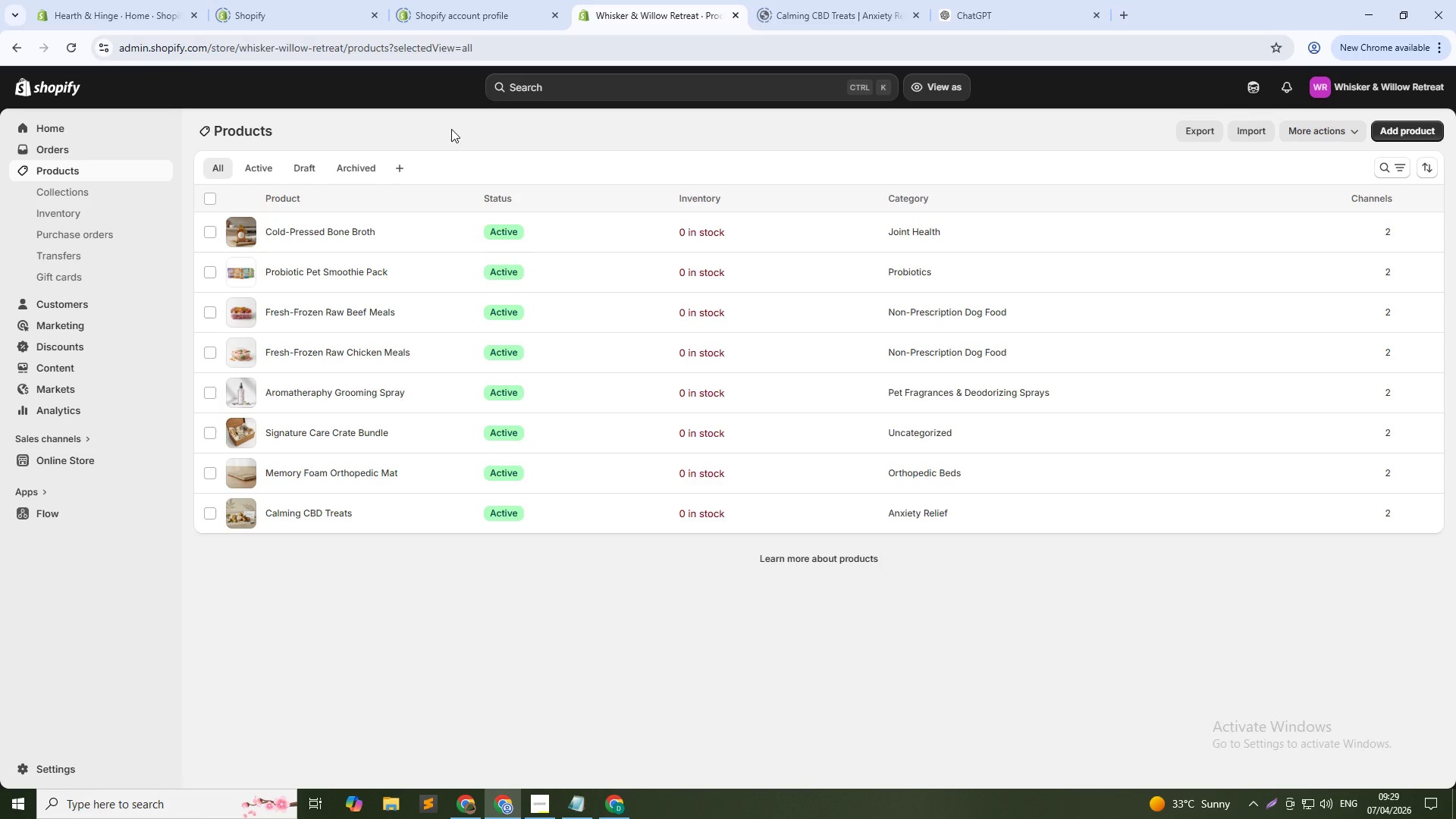 
left_click([1410, 129])
 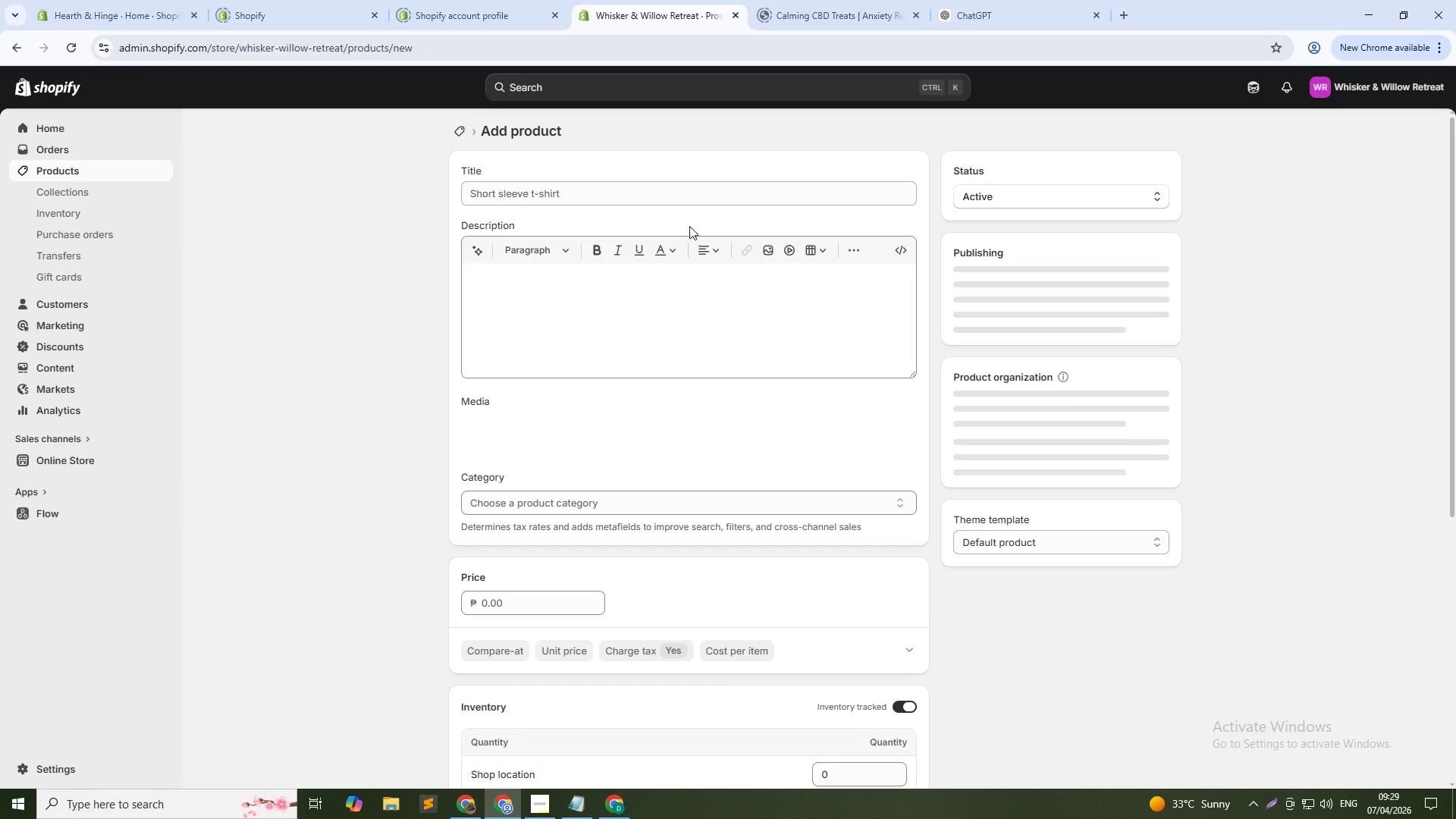 
left_click([677, 193])
 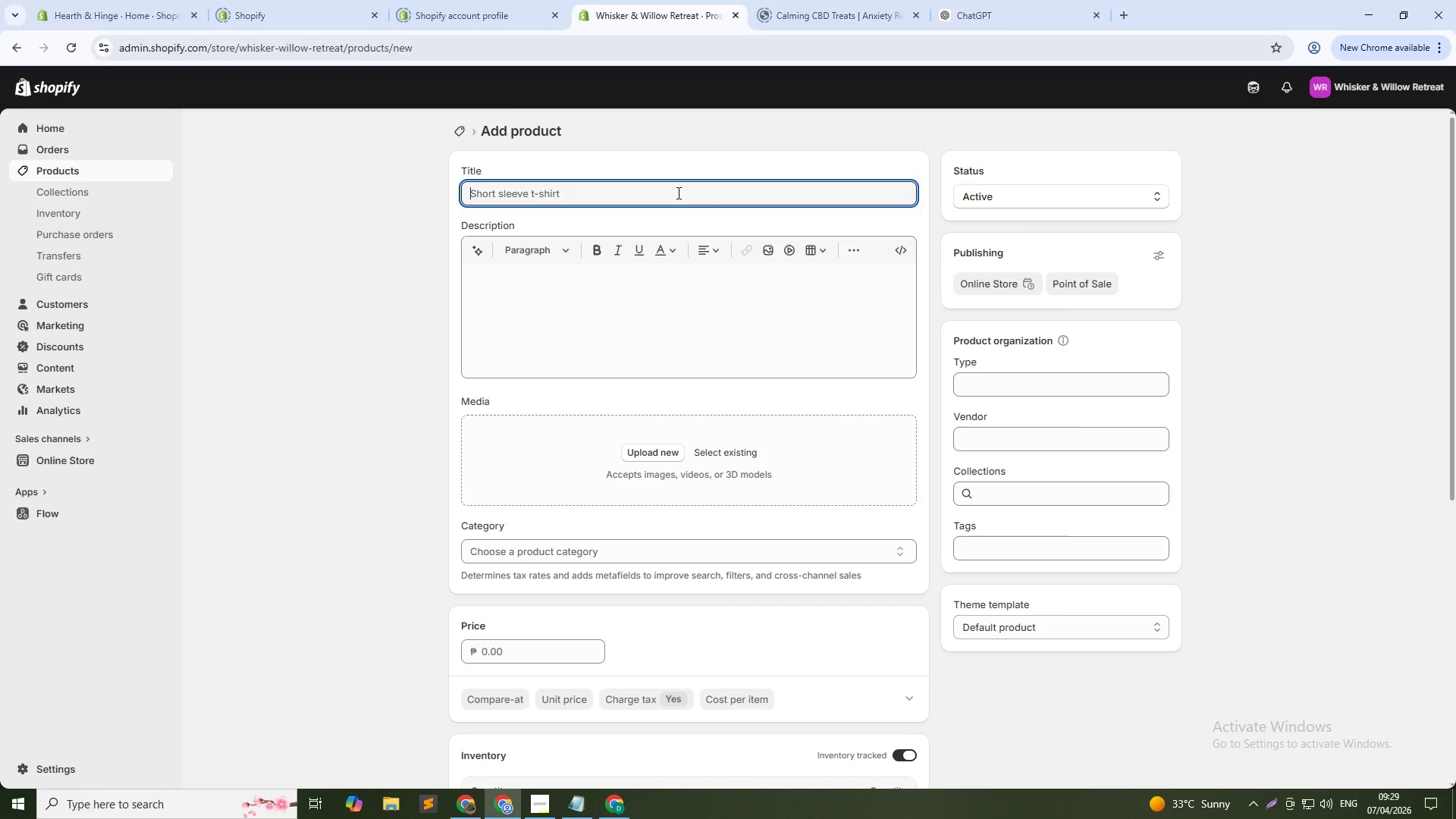 
type(Full-Shed Brush Out)
 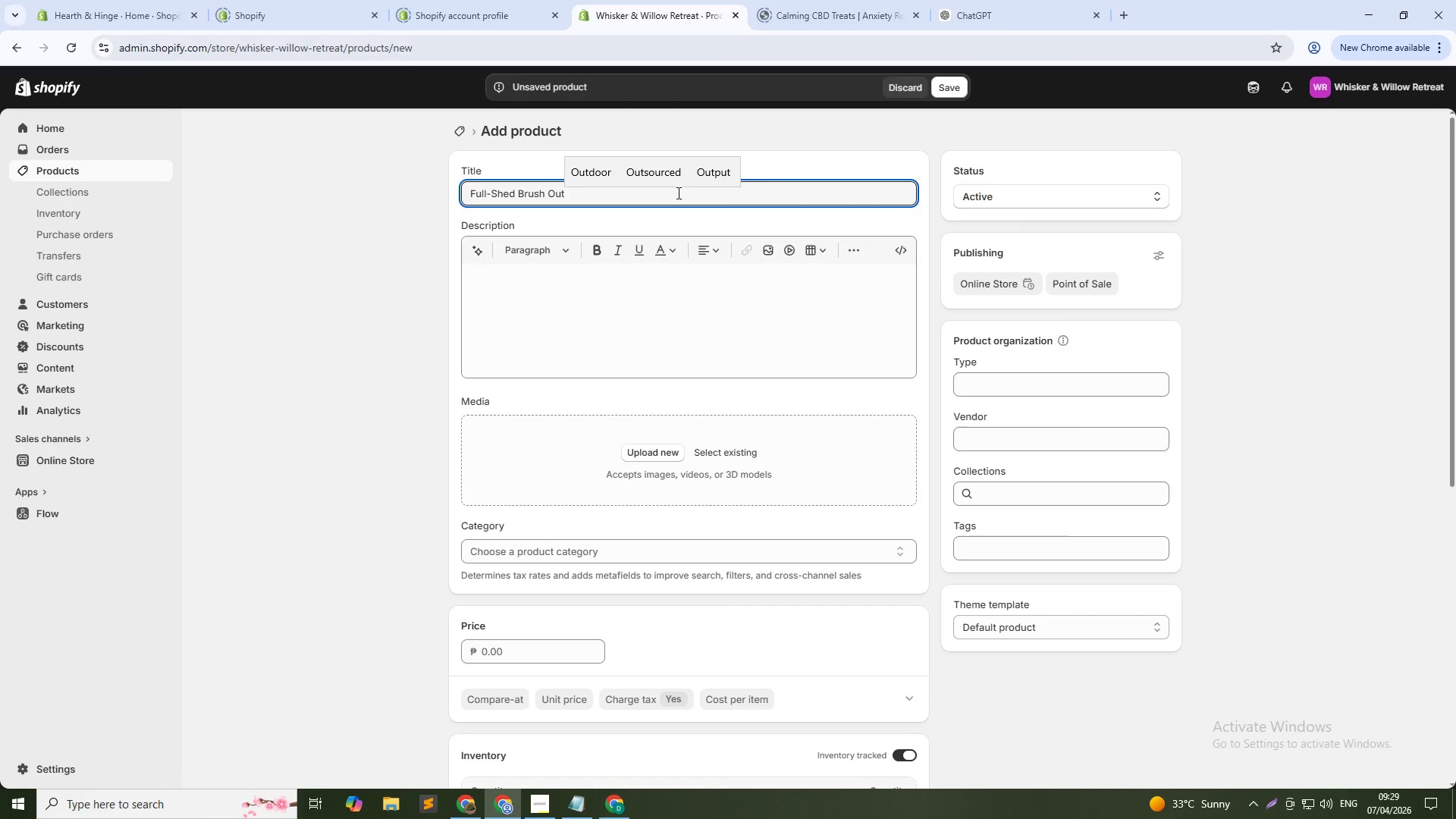 
wait(12.75)
 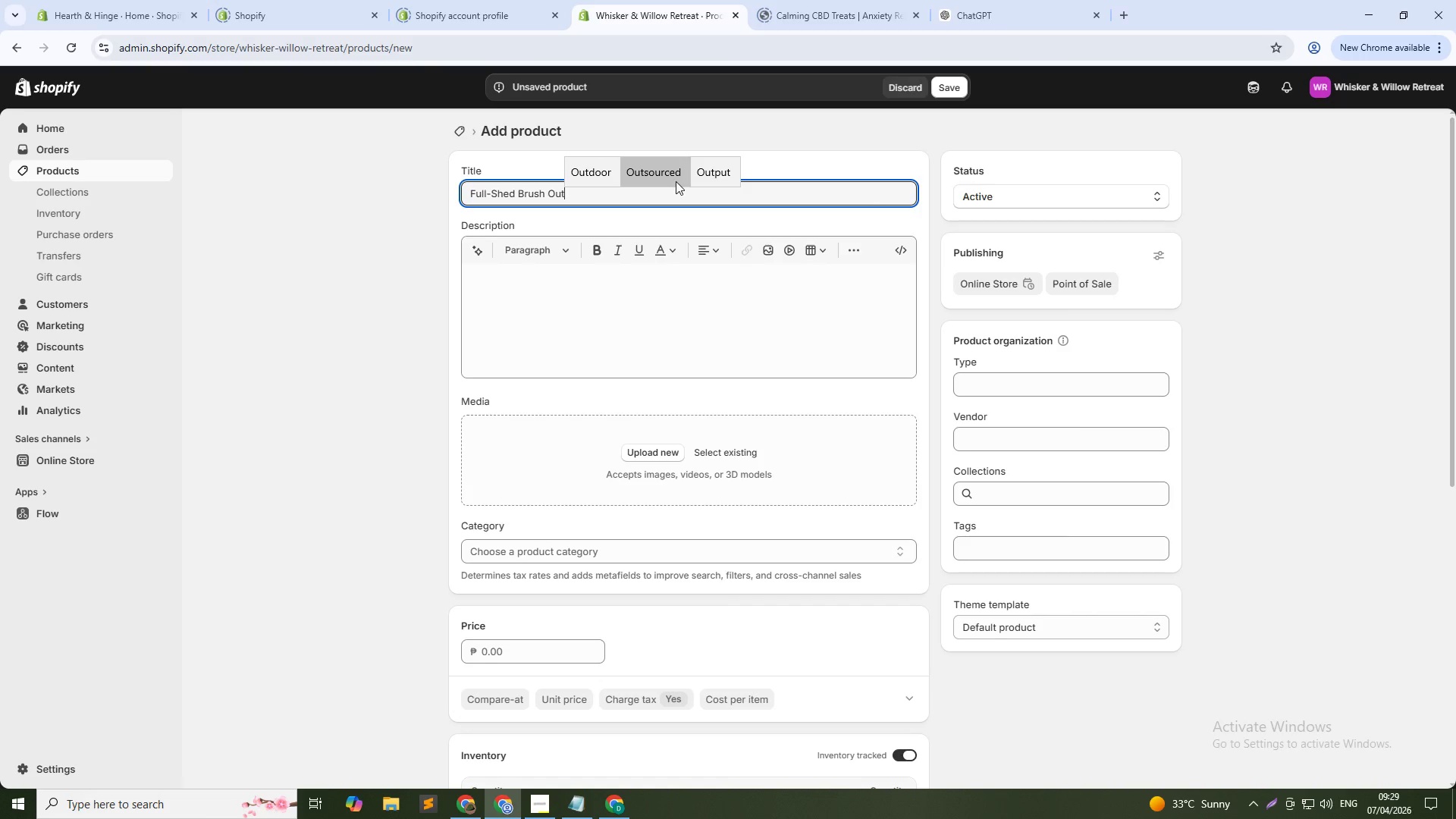 
type( Voucher)
 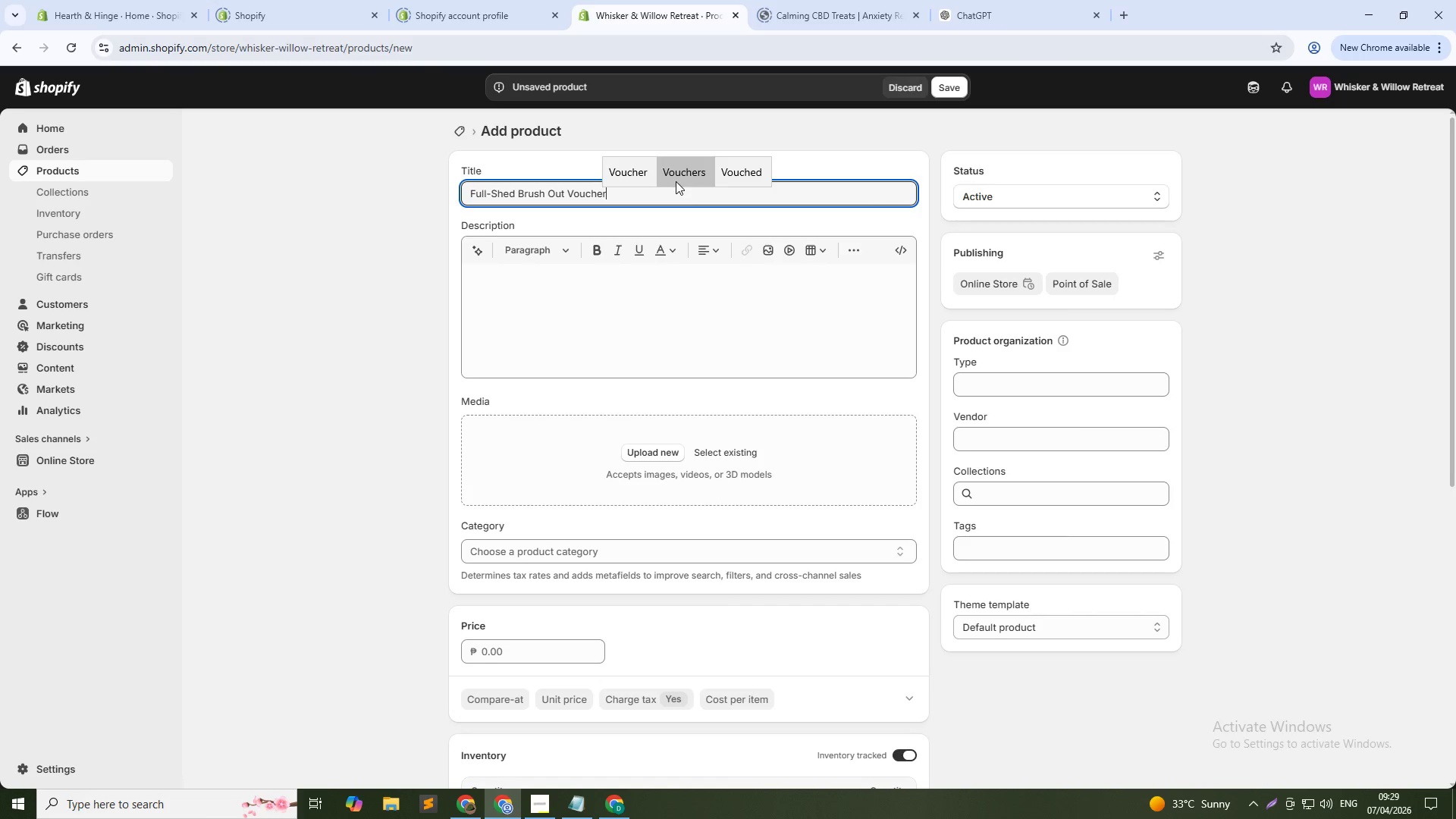 
left_click([514, 292])
 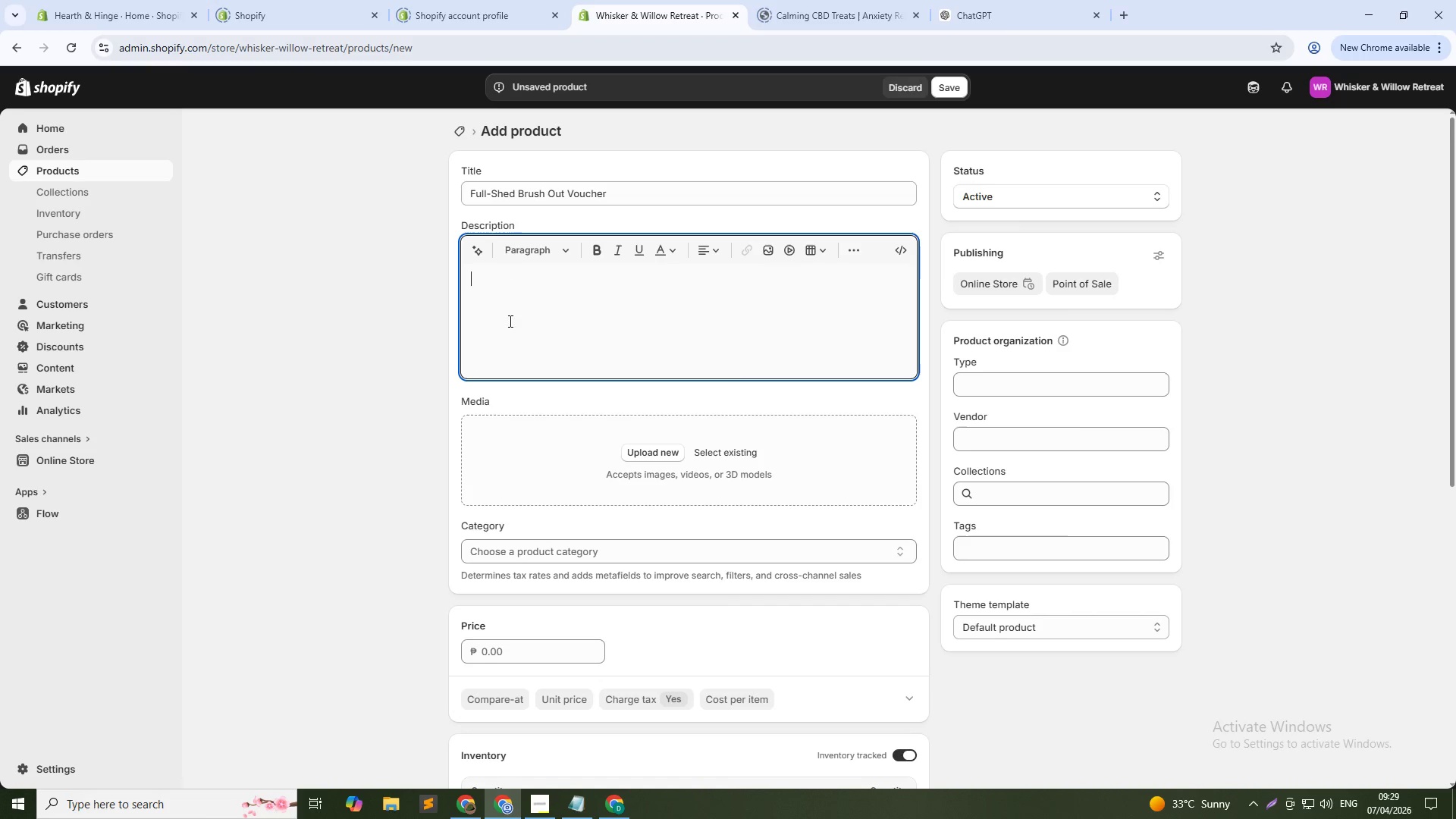 
type(Maintin)
key(Backspace)
key(Backspace)
type(ain a clean, hair-free)
 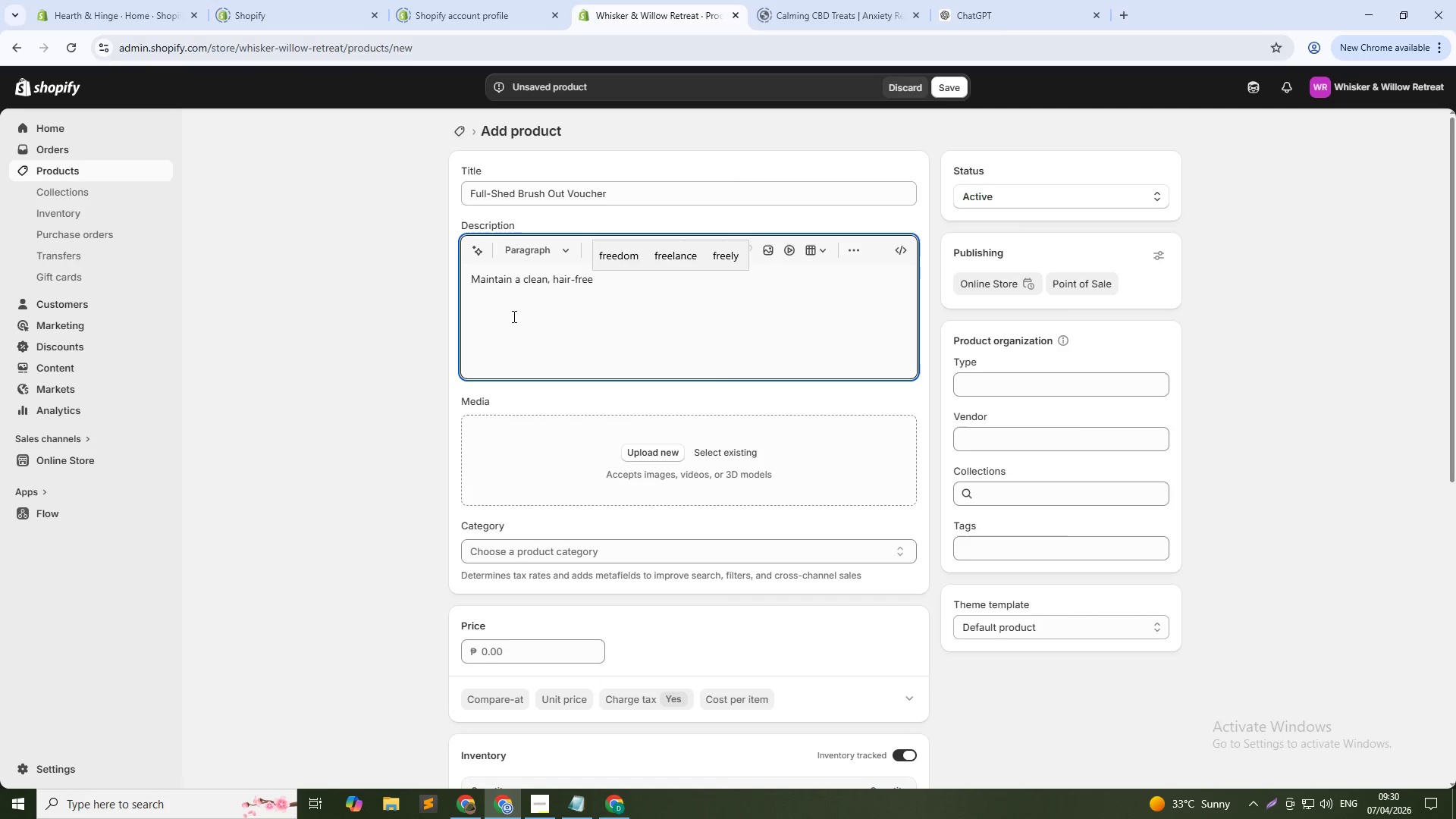 
wait(50.39)
 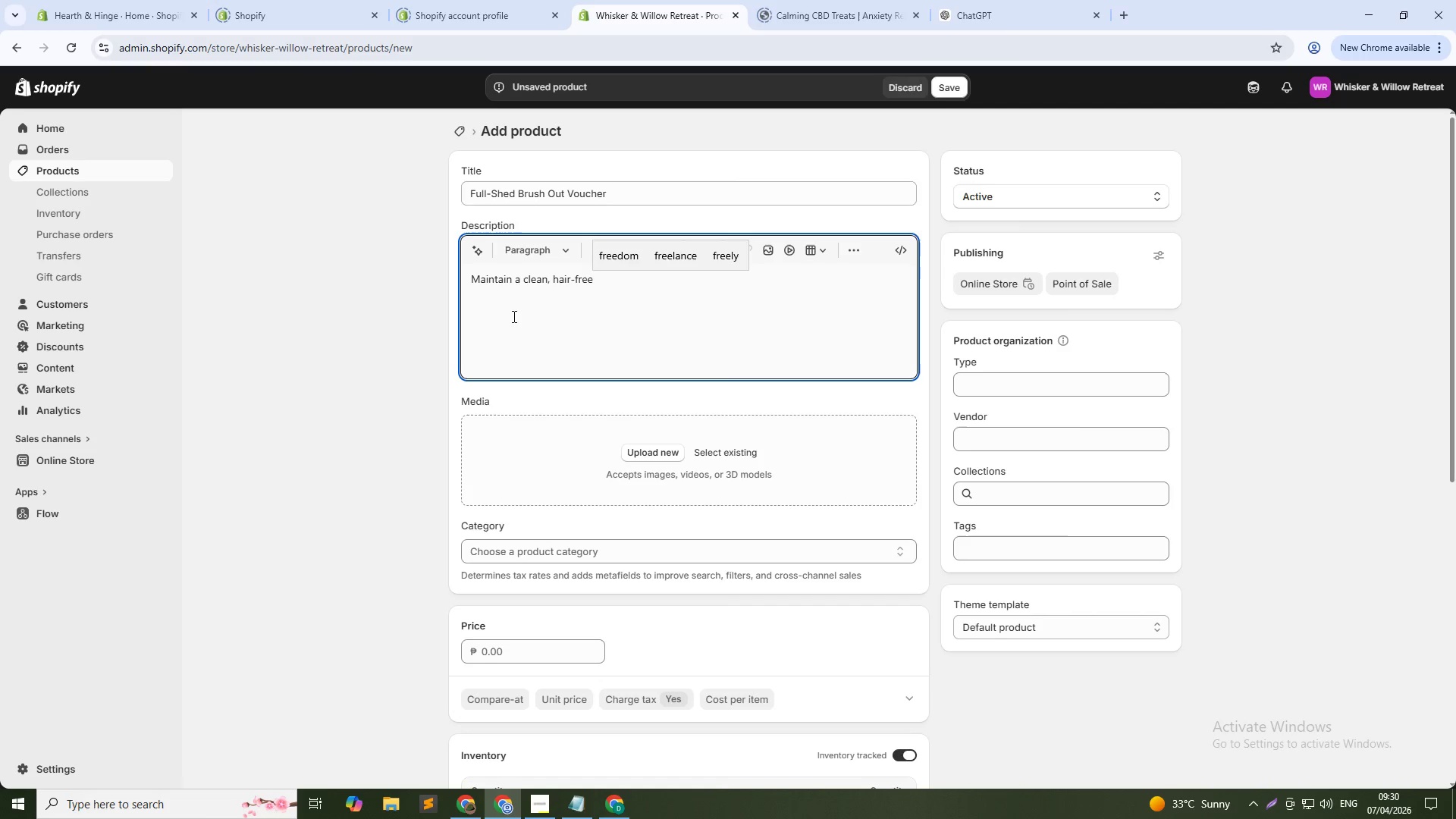 
type( home environment with the Full-Shed Brush Out Voucher, designed)
 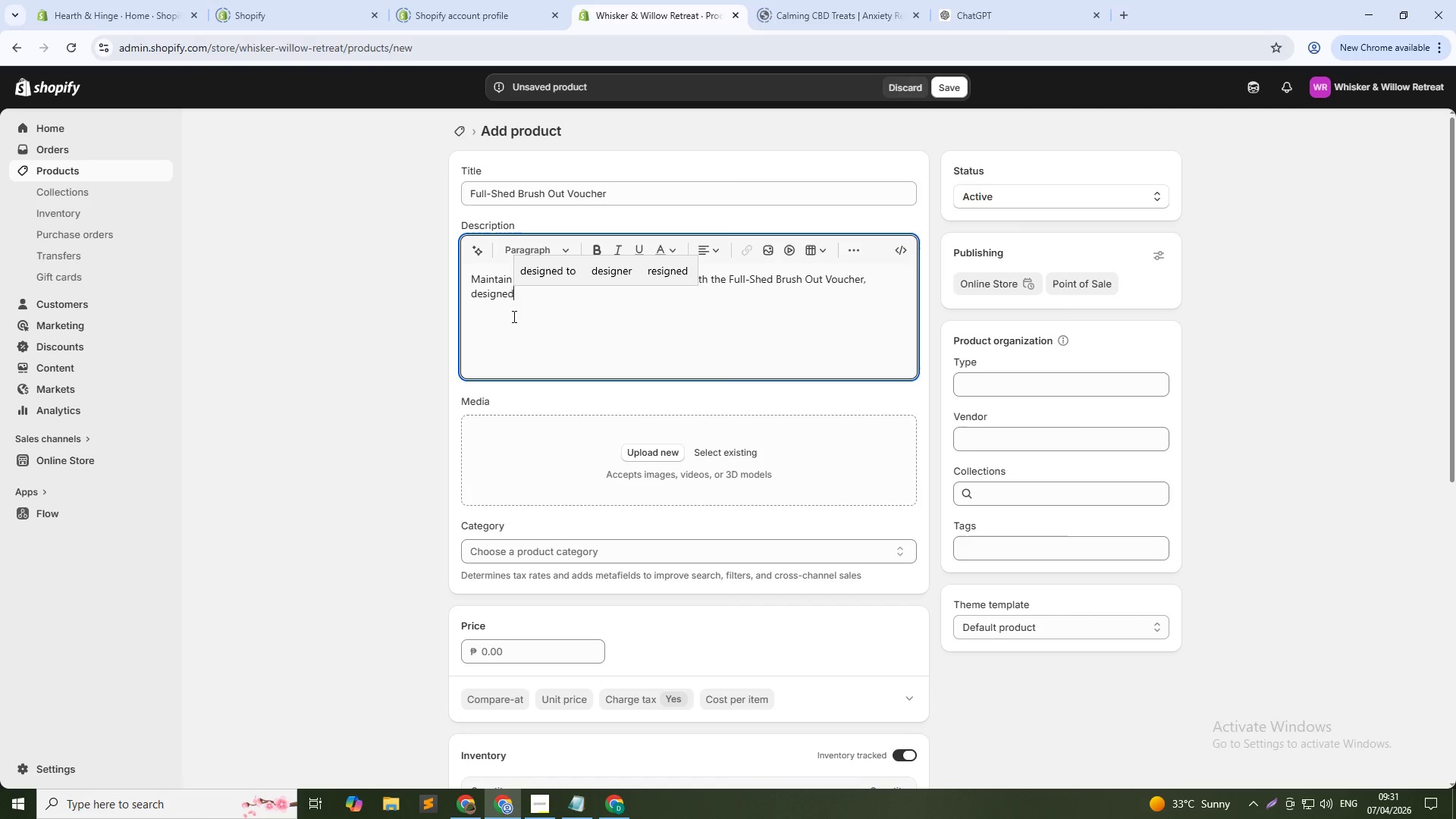 
wait(8.31)
 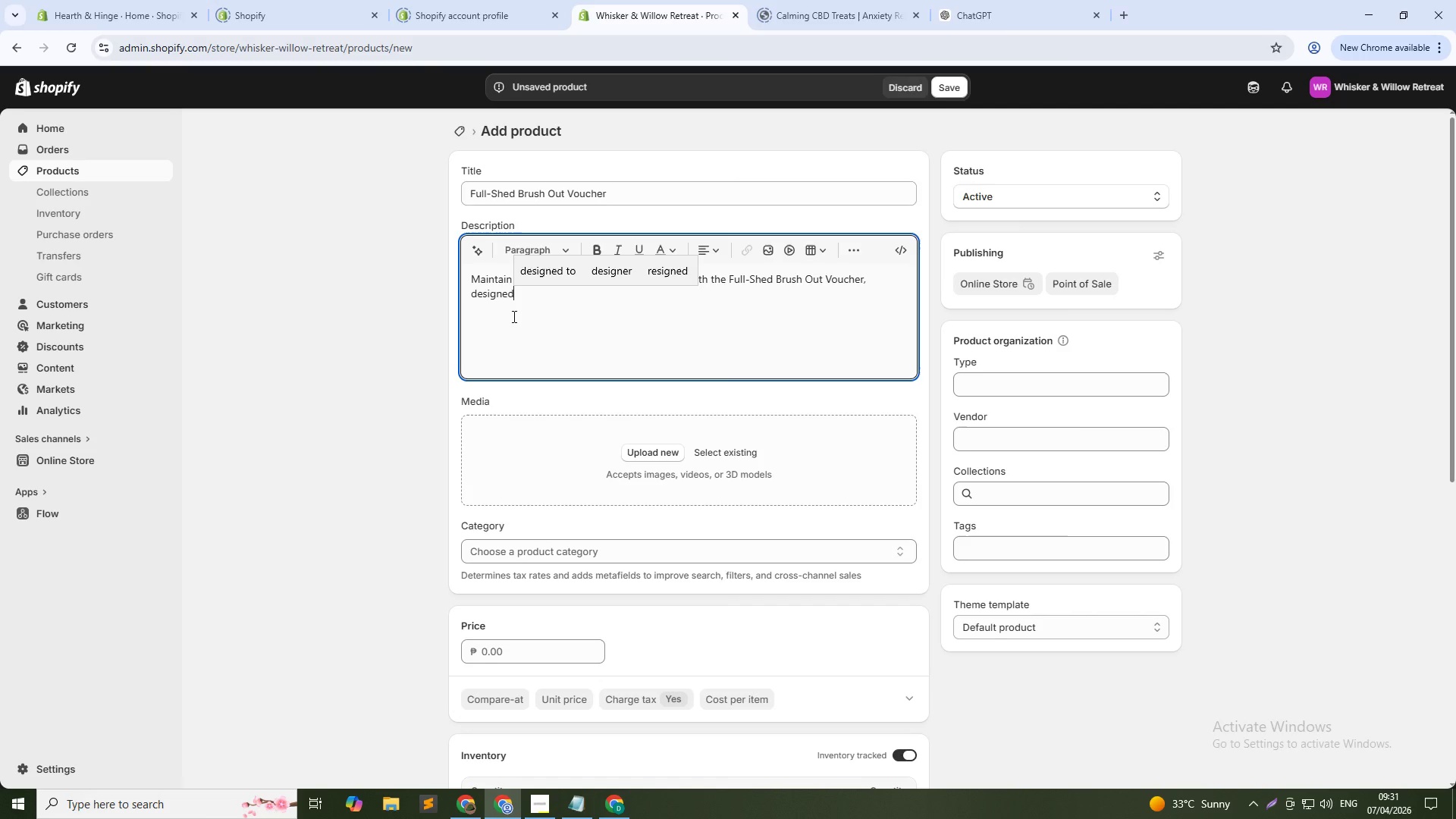 
type( for deep deshedding and coat mainte)
 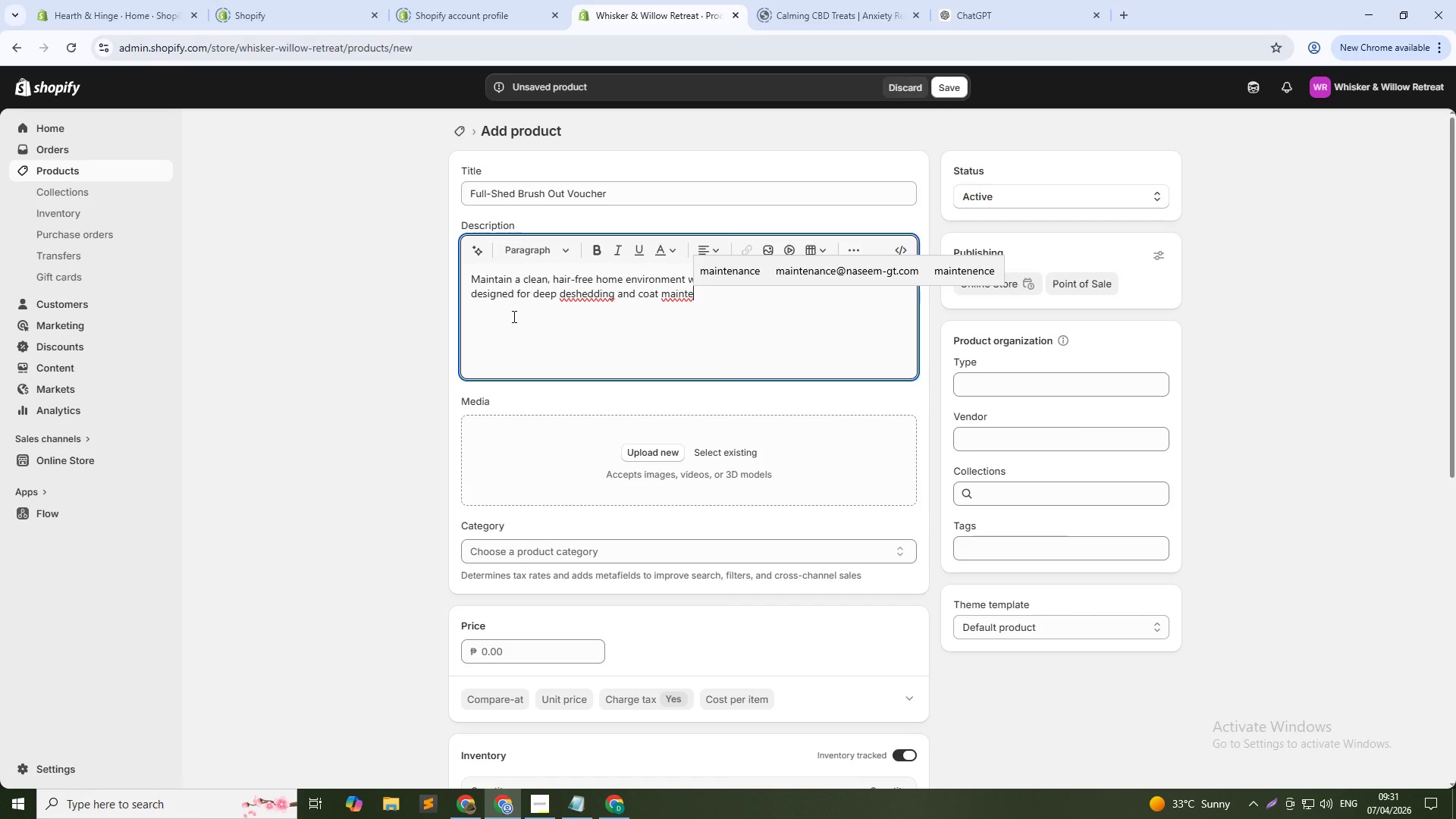 
wait(13.83)
 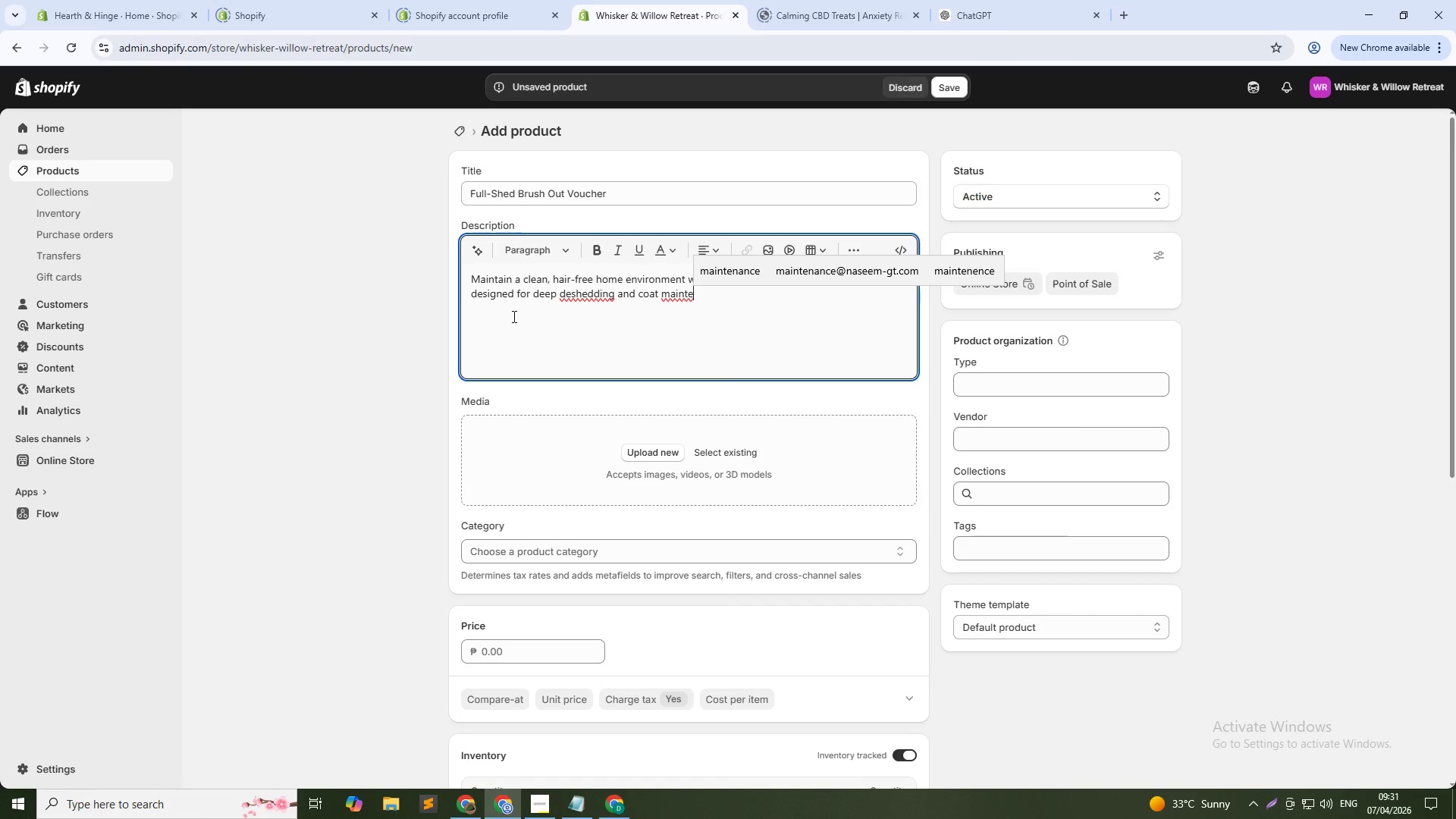 
type(nance. The 60-minute)
 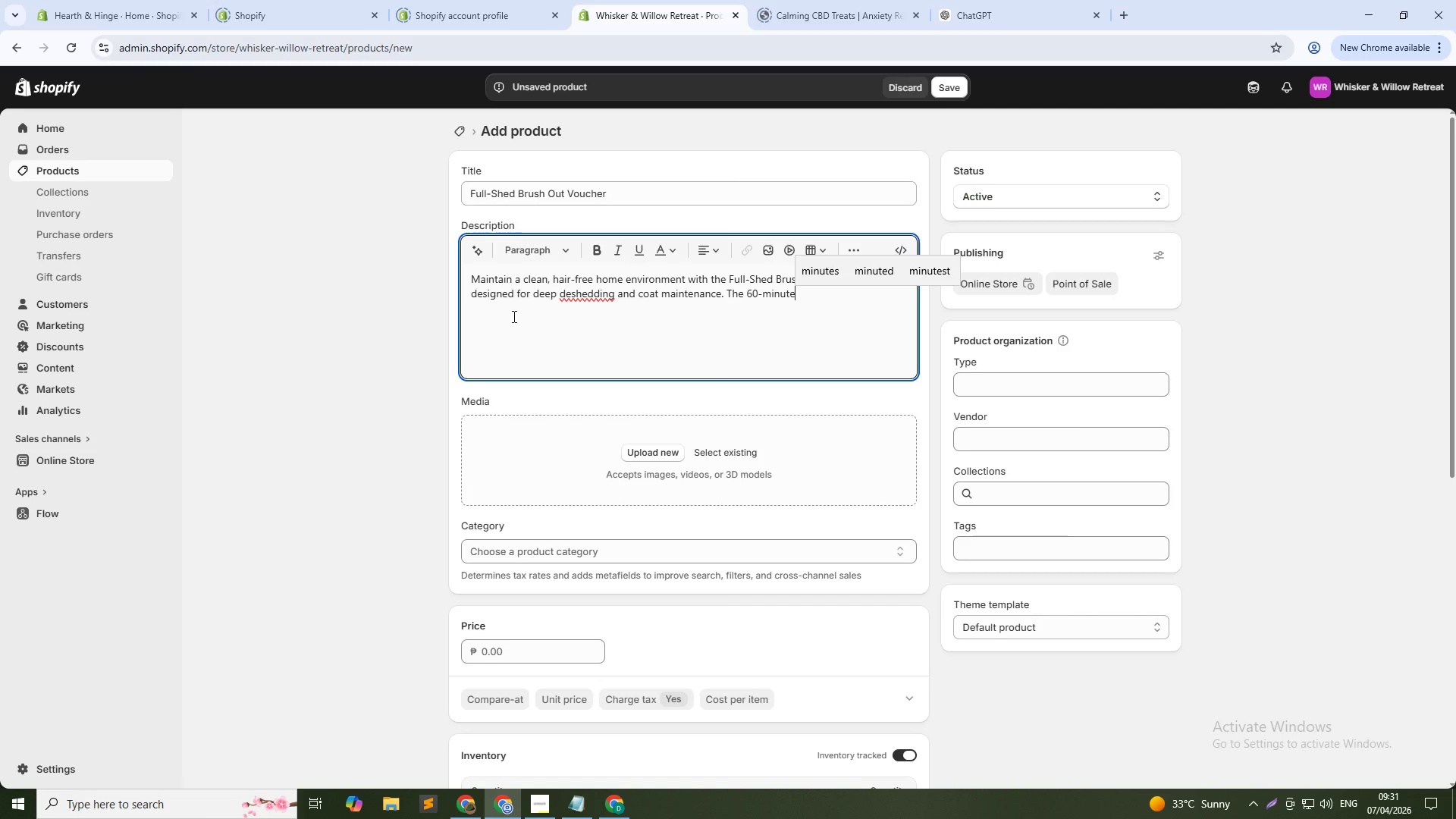 
wait(10.56)
 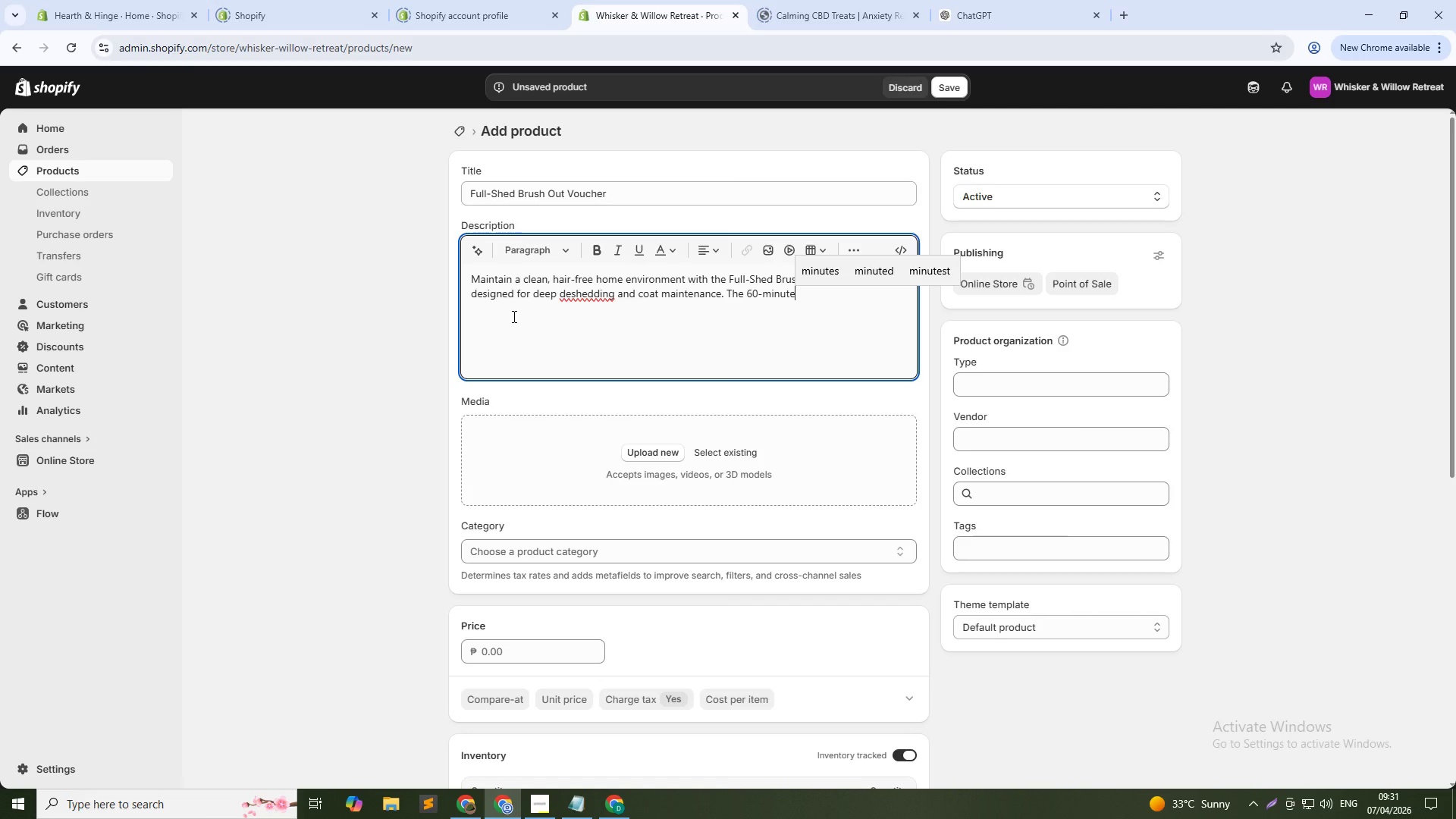 
type( professional session removes loose fur, reduces shedding )
key(Backspace)
type(, and promotes healthe)
key(Backspace)
type(ier skin.)
 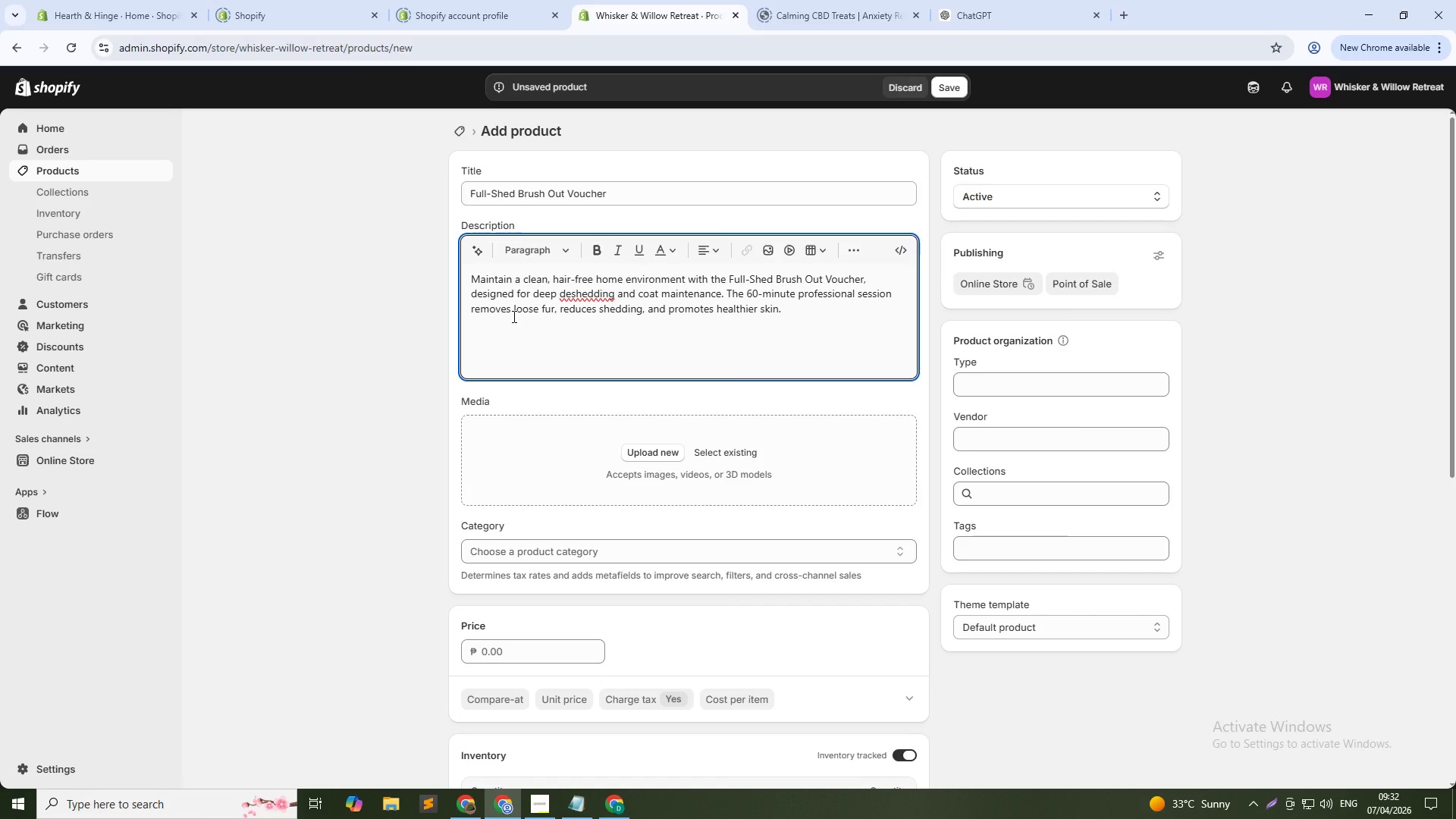 
wait(34.47)
 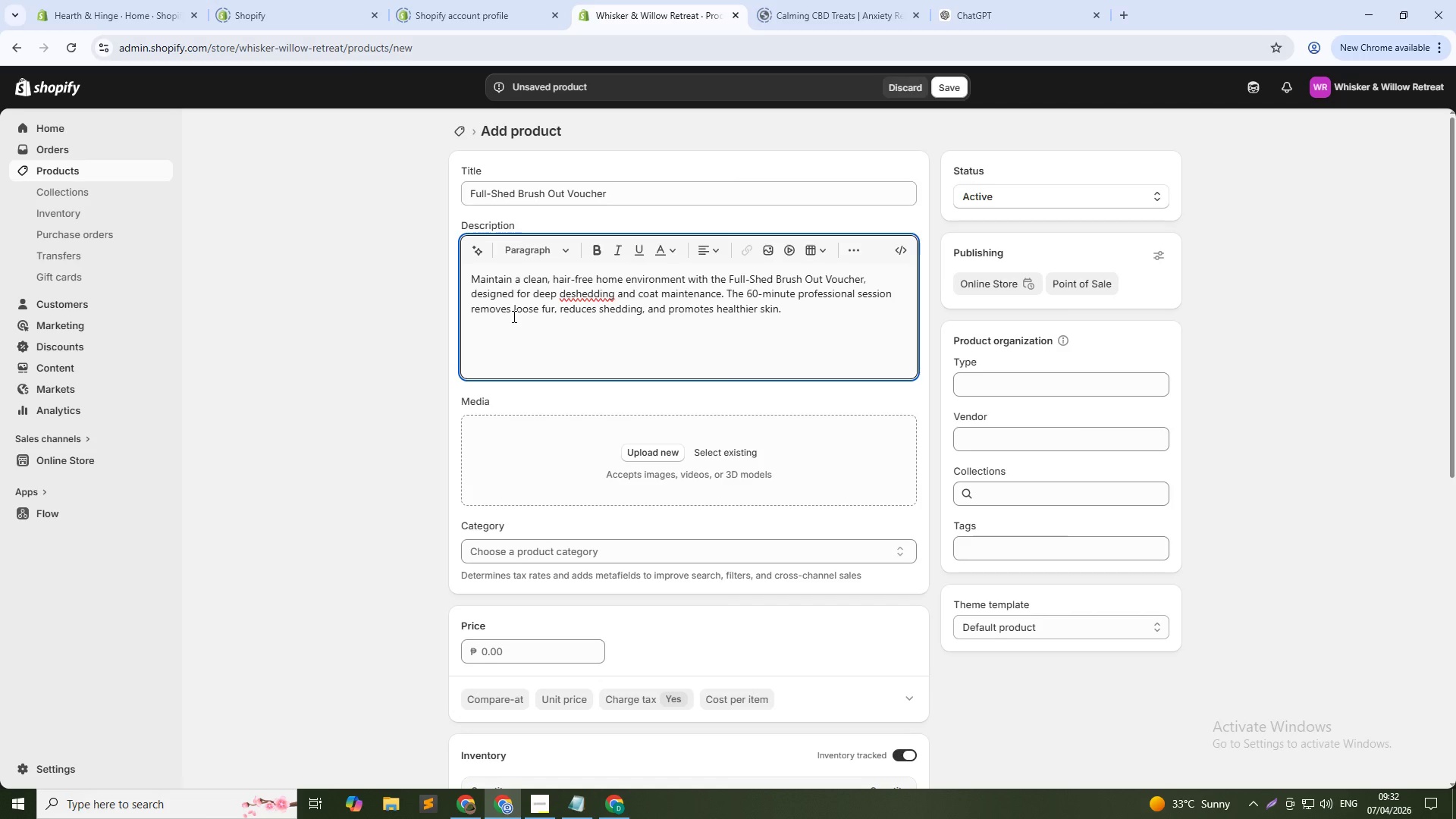 
key(Enter)
 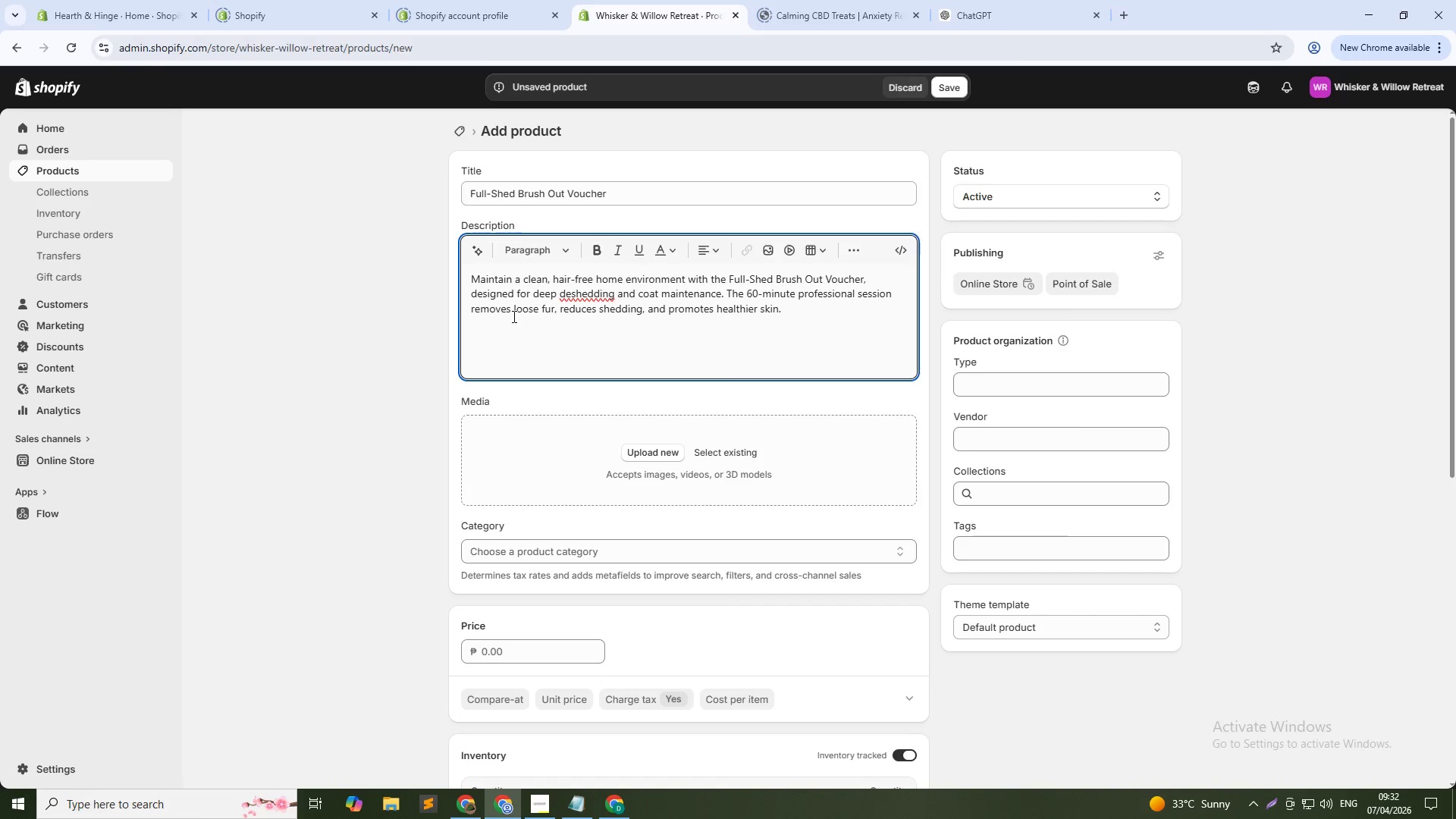 
type(Using industry-f)
key(Backspace)
type(grade gromming tools such as stainless stell des)
 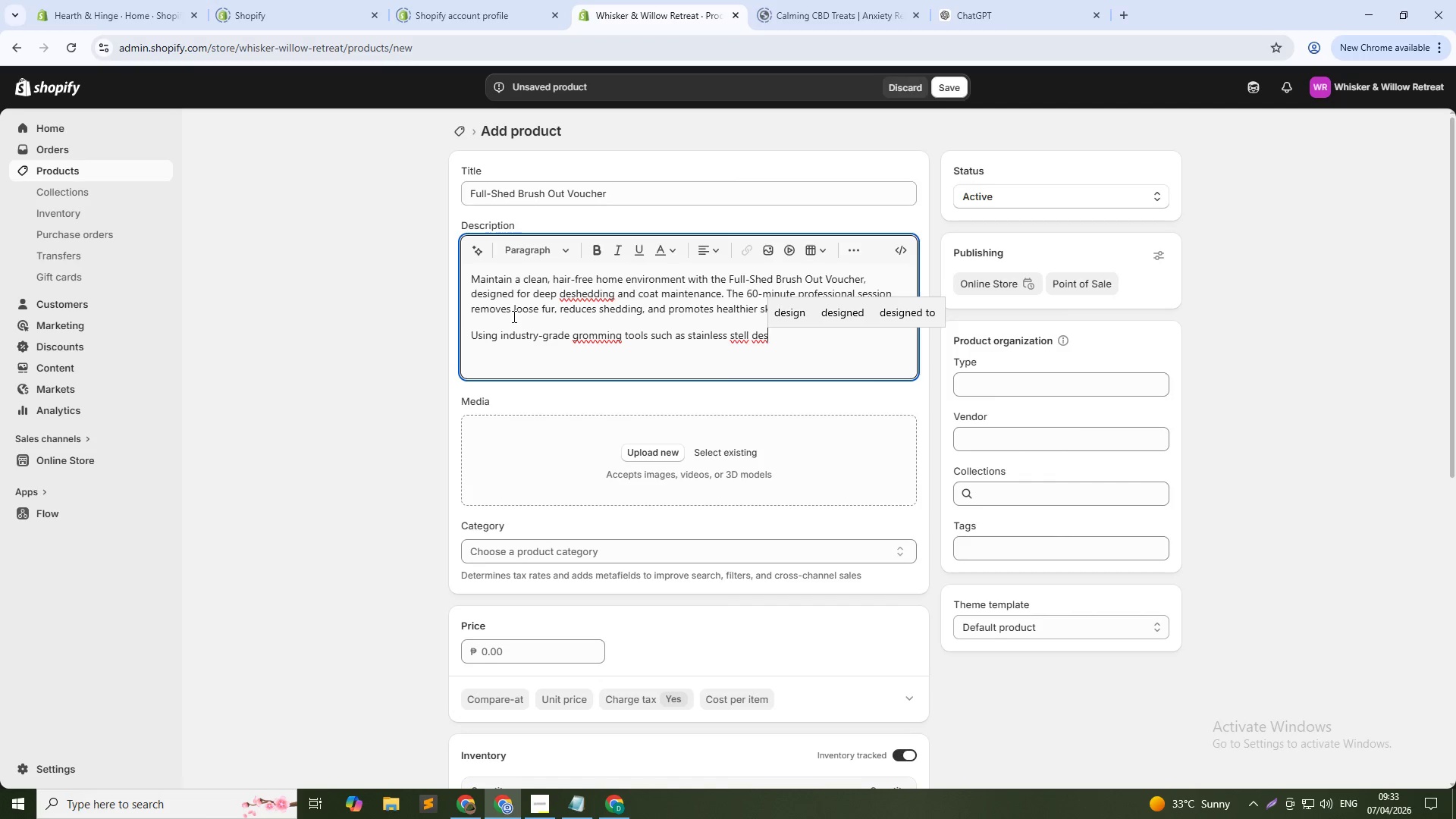 
wait(14.56)
 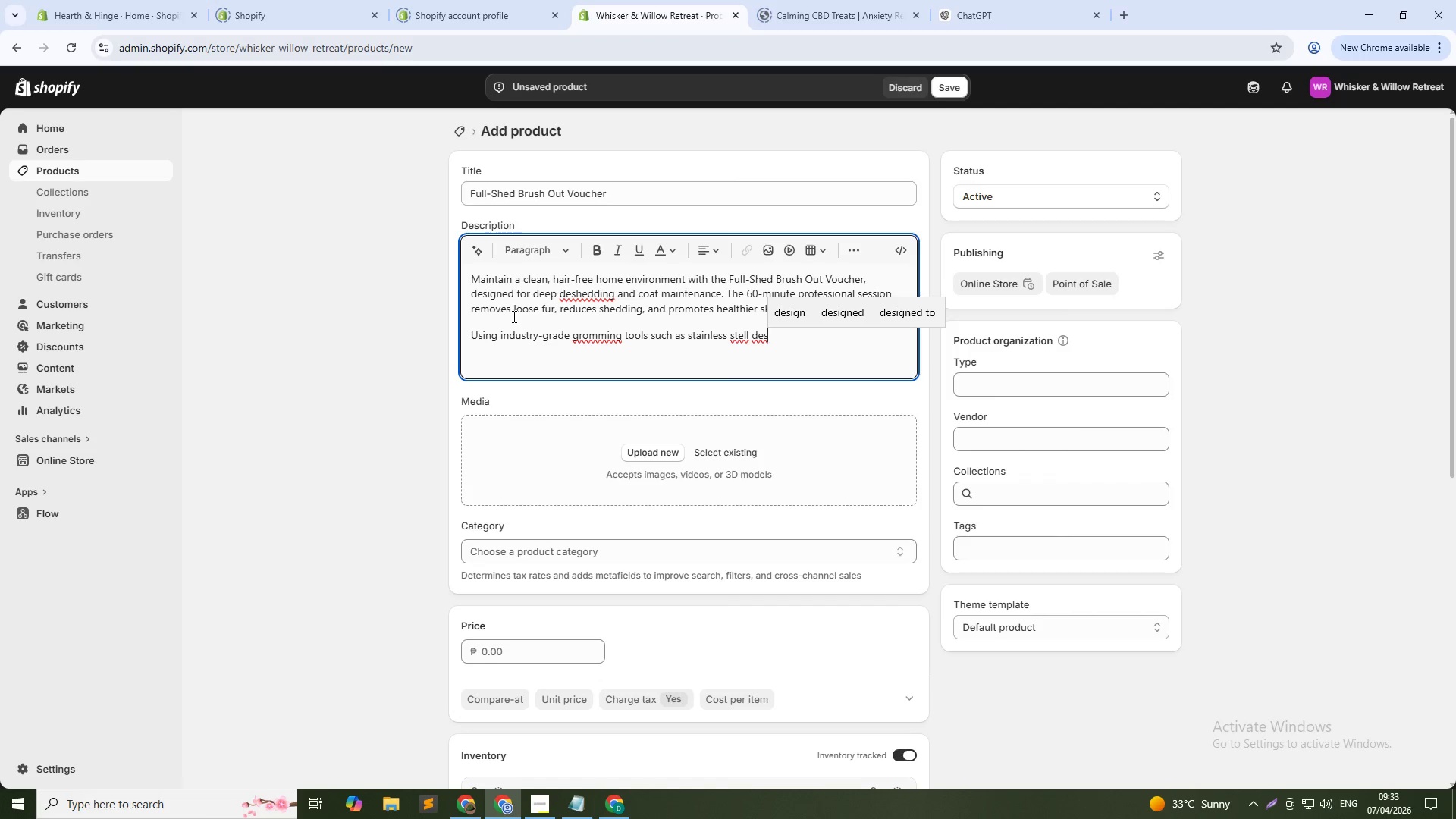 
type(hedding combs and erogonomic)
 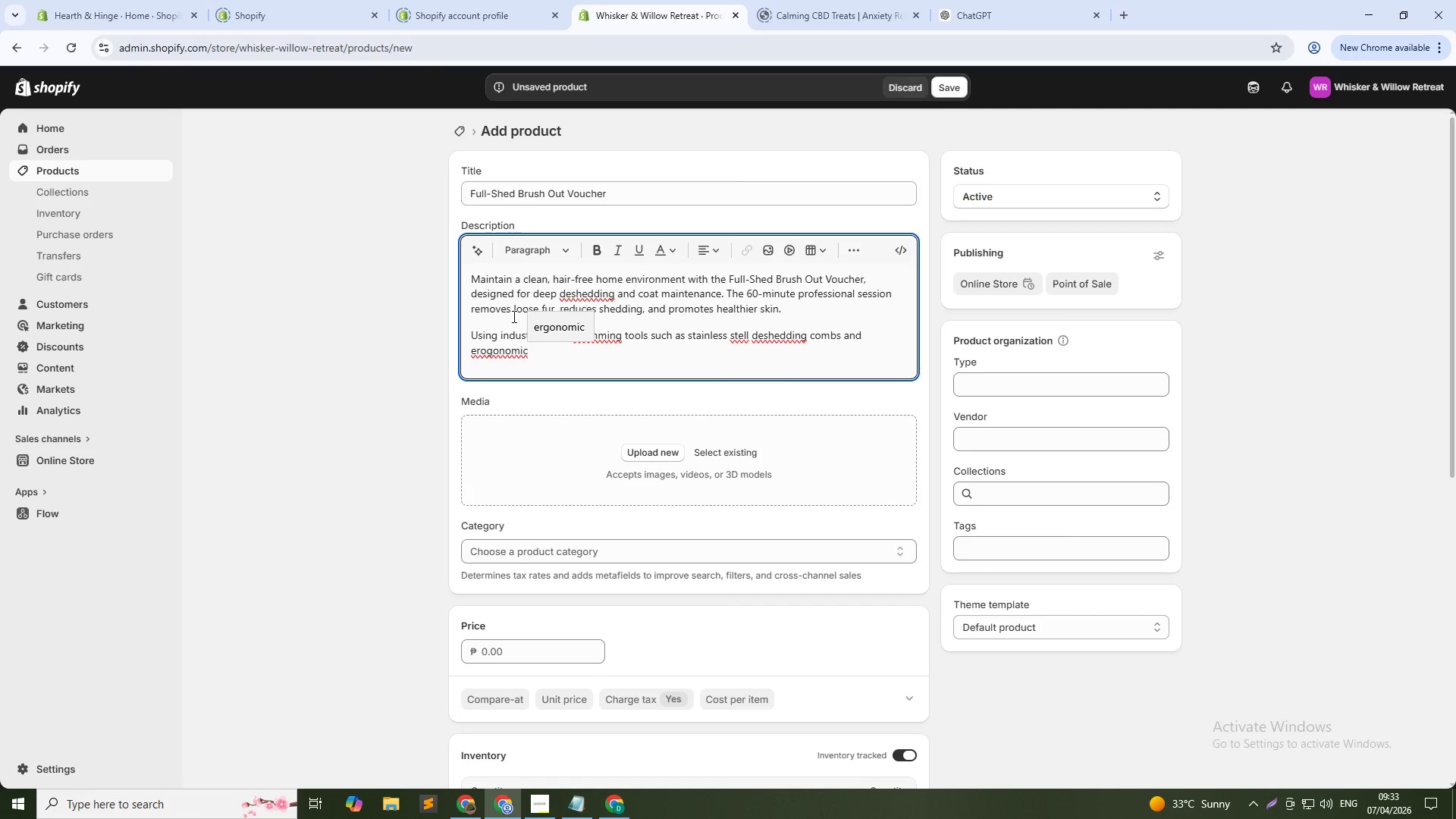 
wait(15.08)
 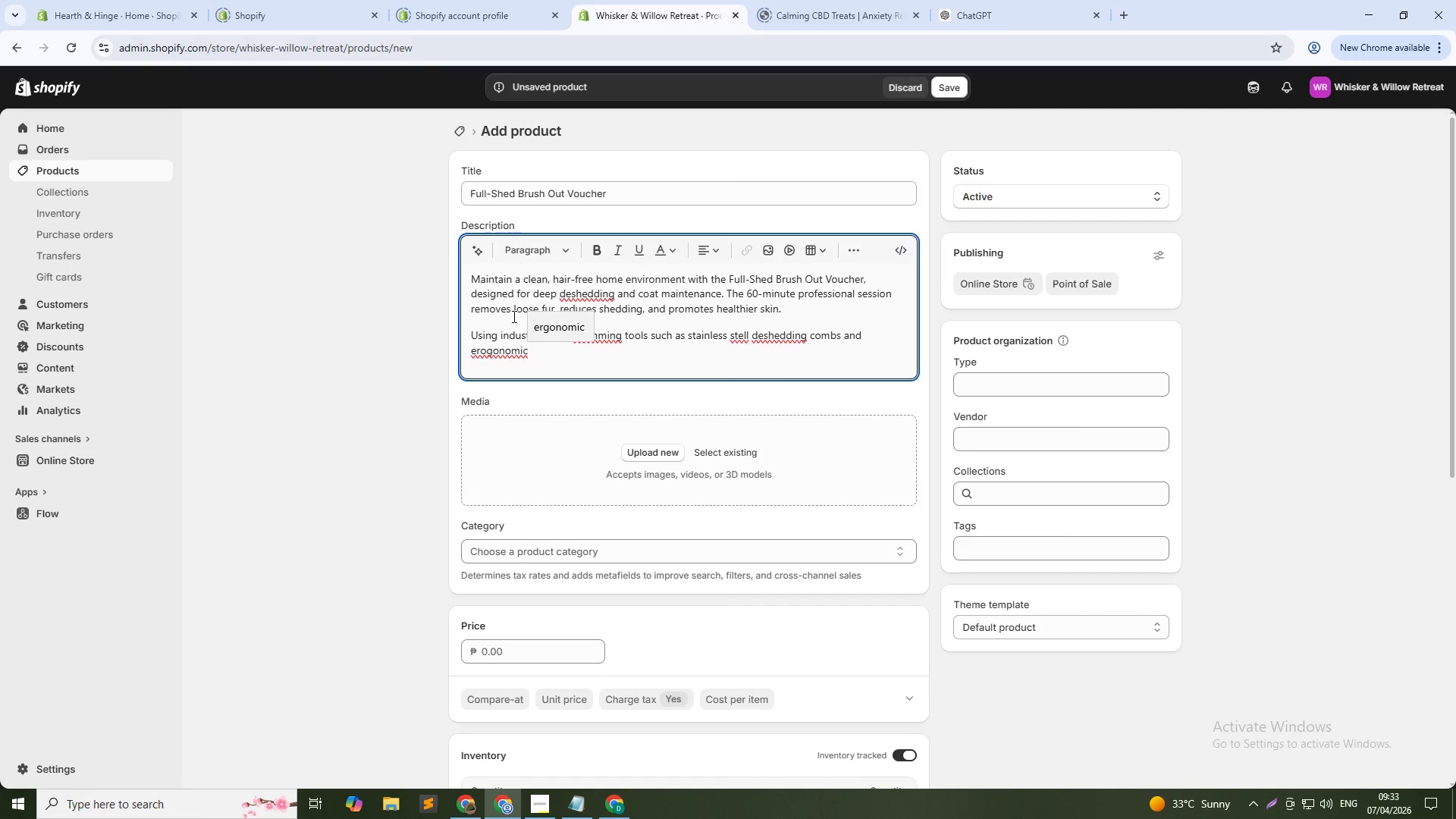 
left_click([744, 336])
 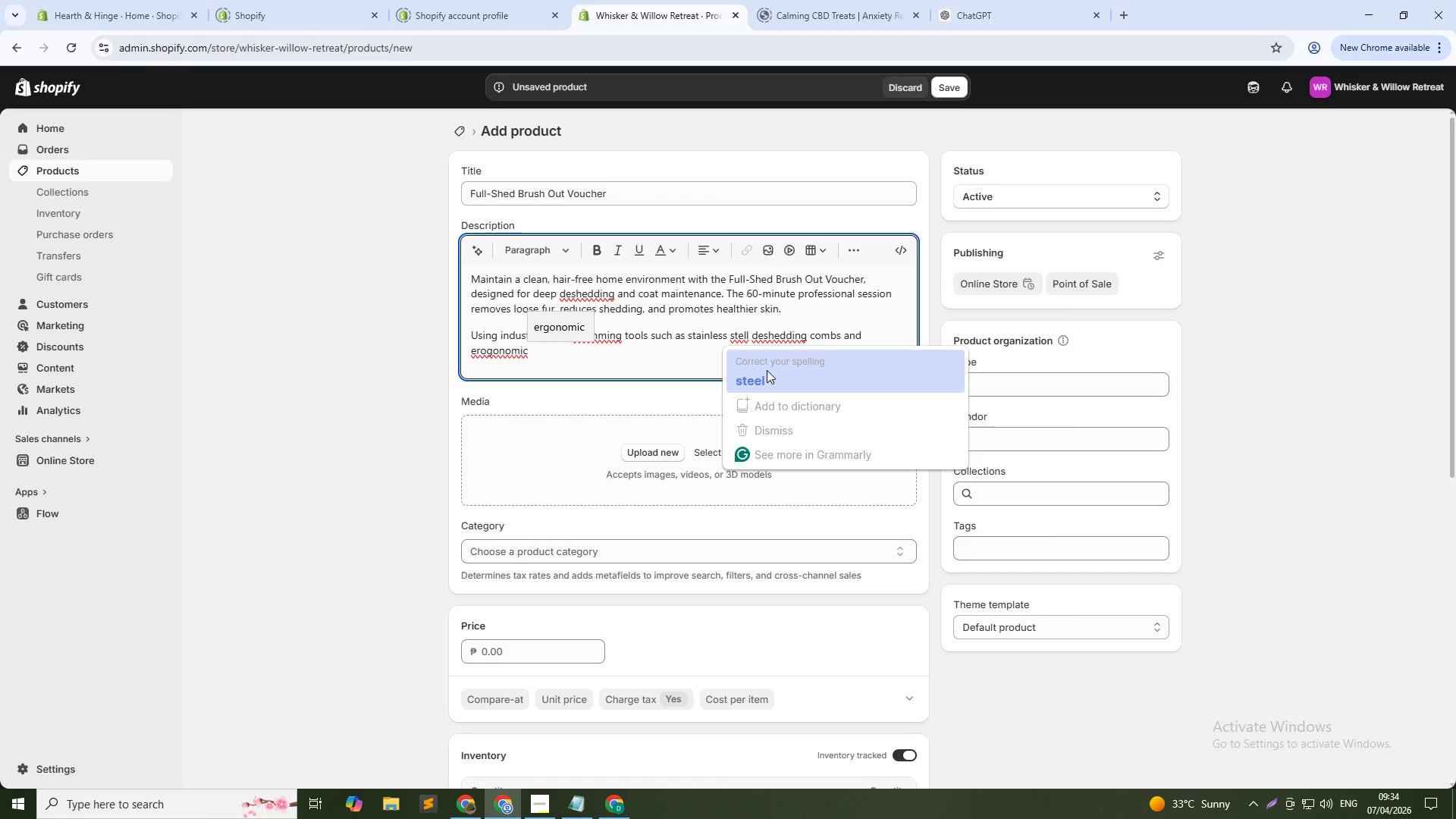 
key(Enter)
 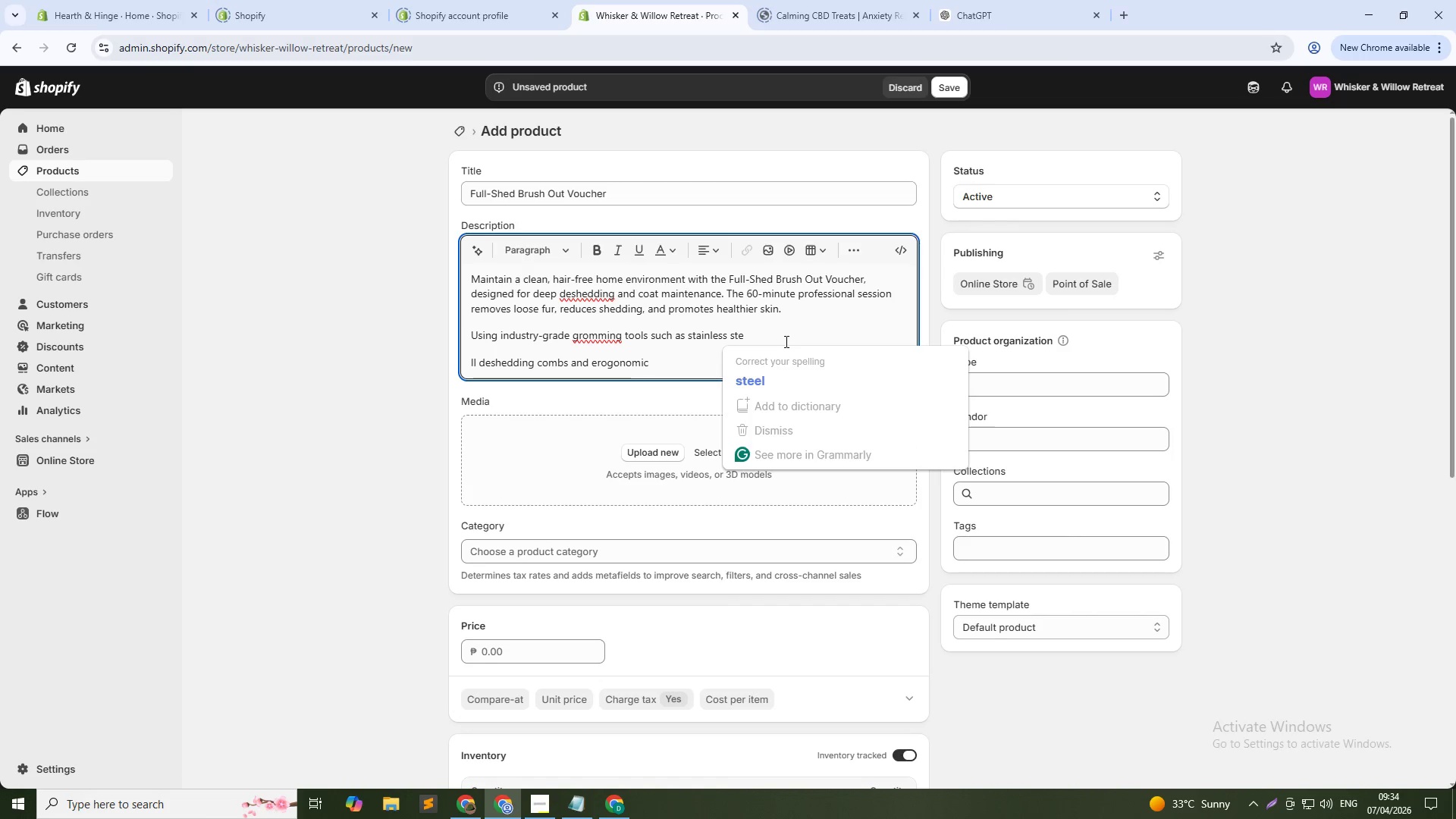 
key(Control+Z)
 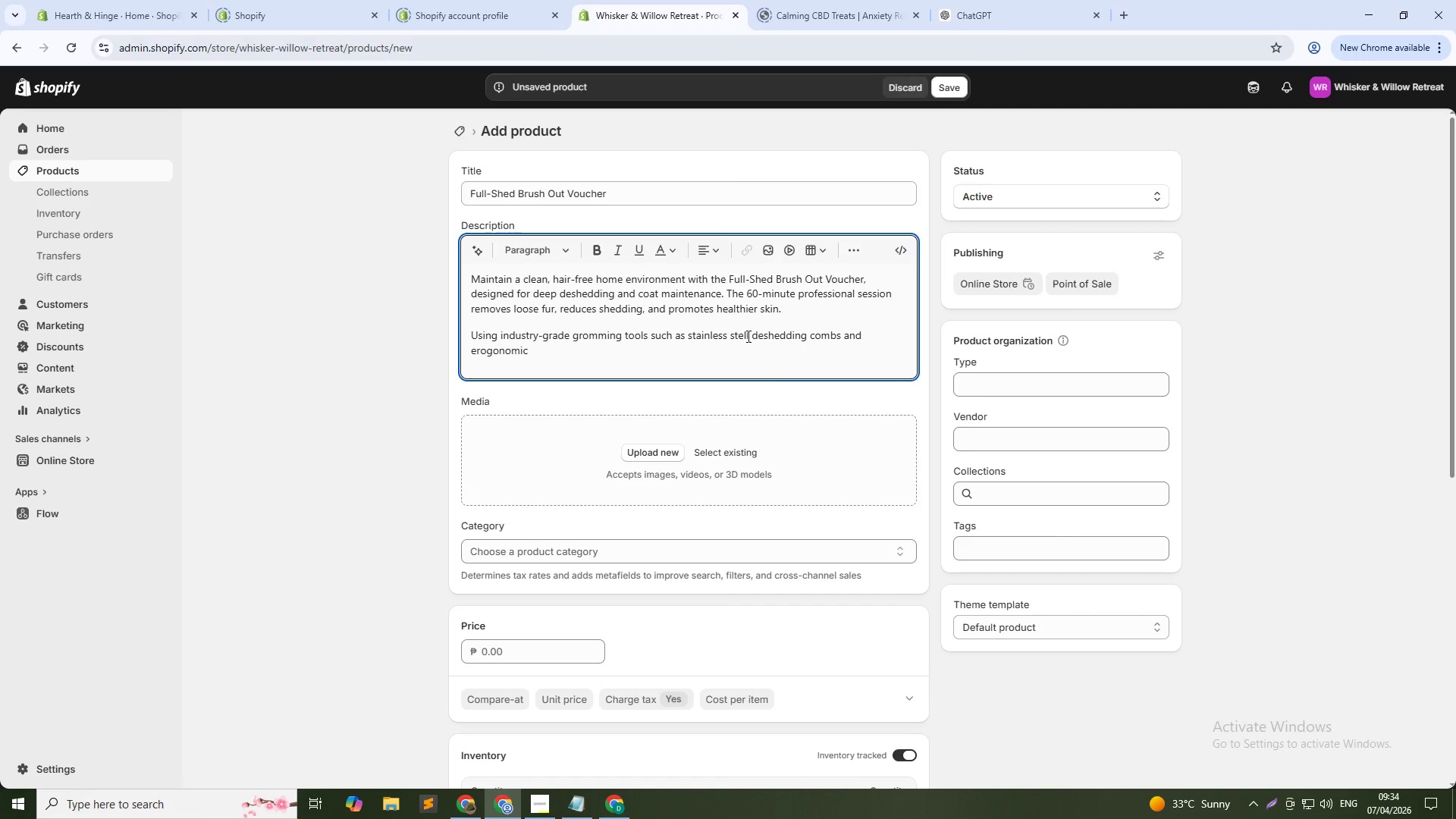 
left_click([742, 334])
 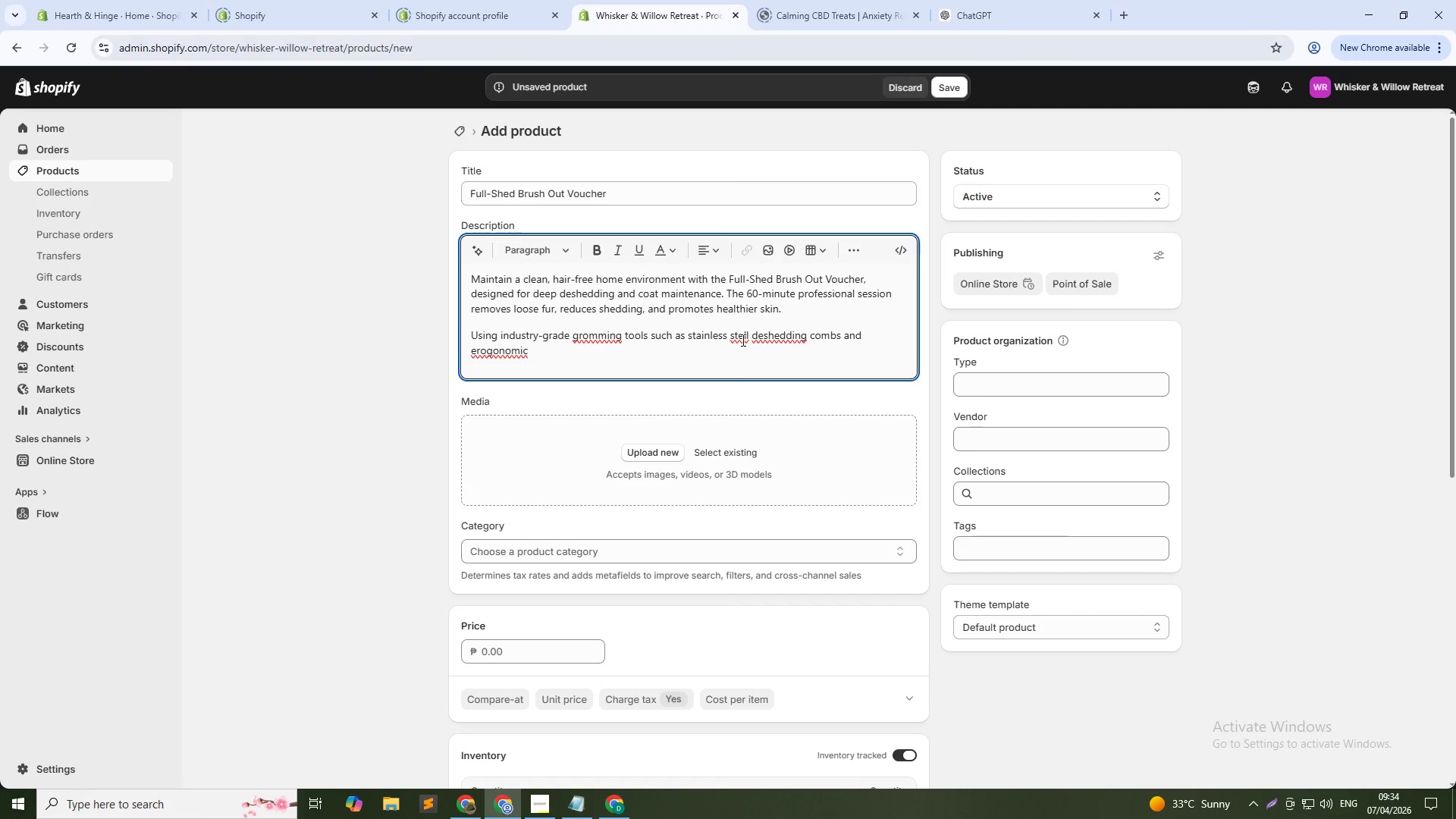 
left_click([738, 334])
 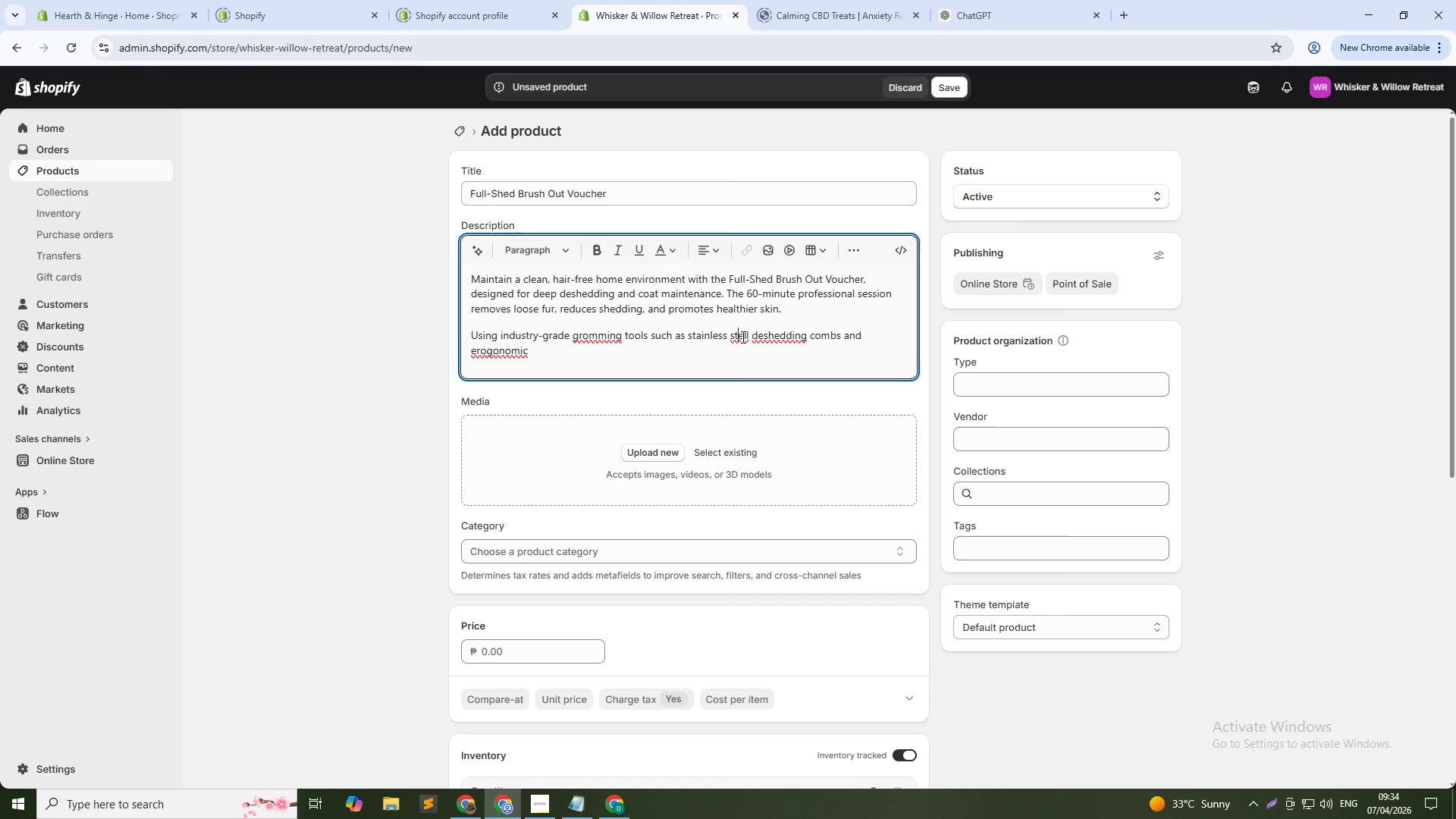 
left_click([742, 337])
 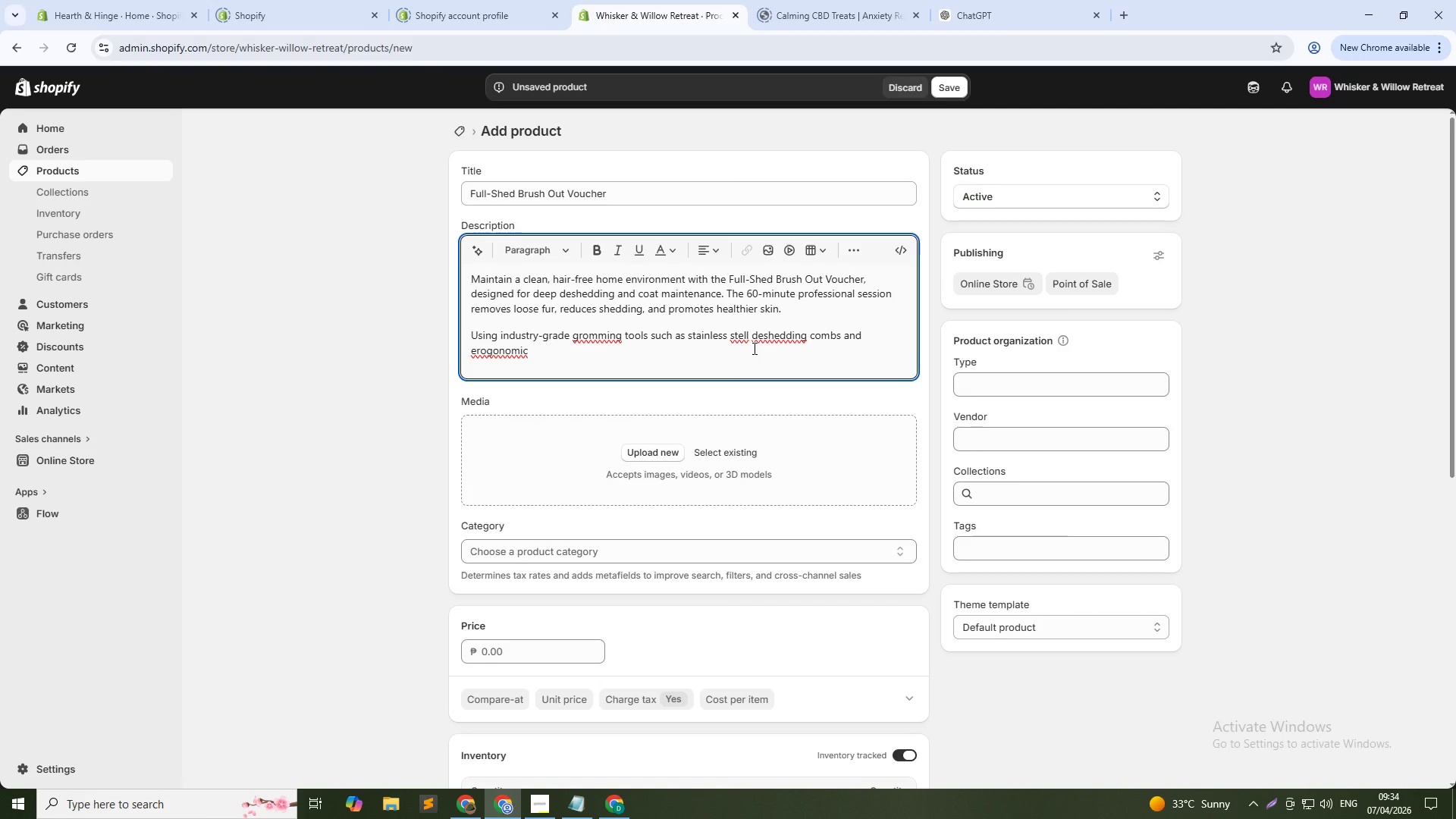 
key(Delete)
 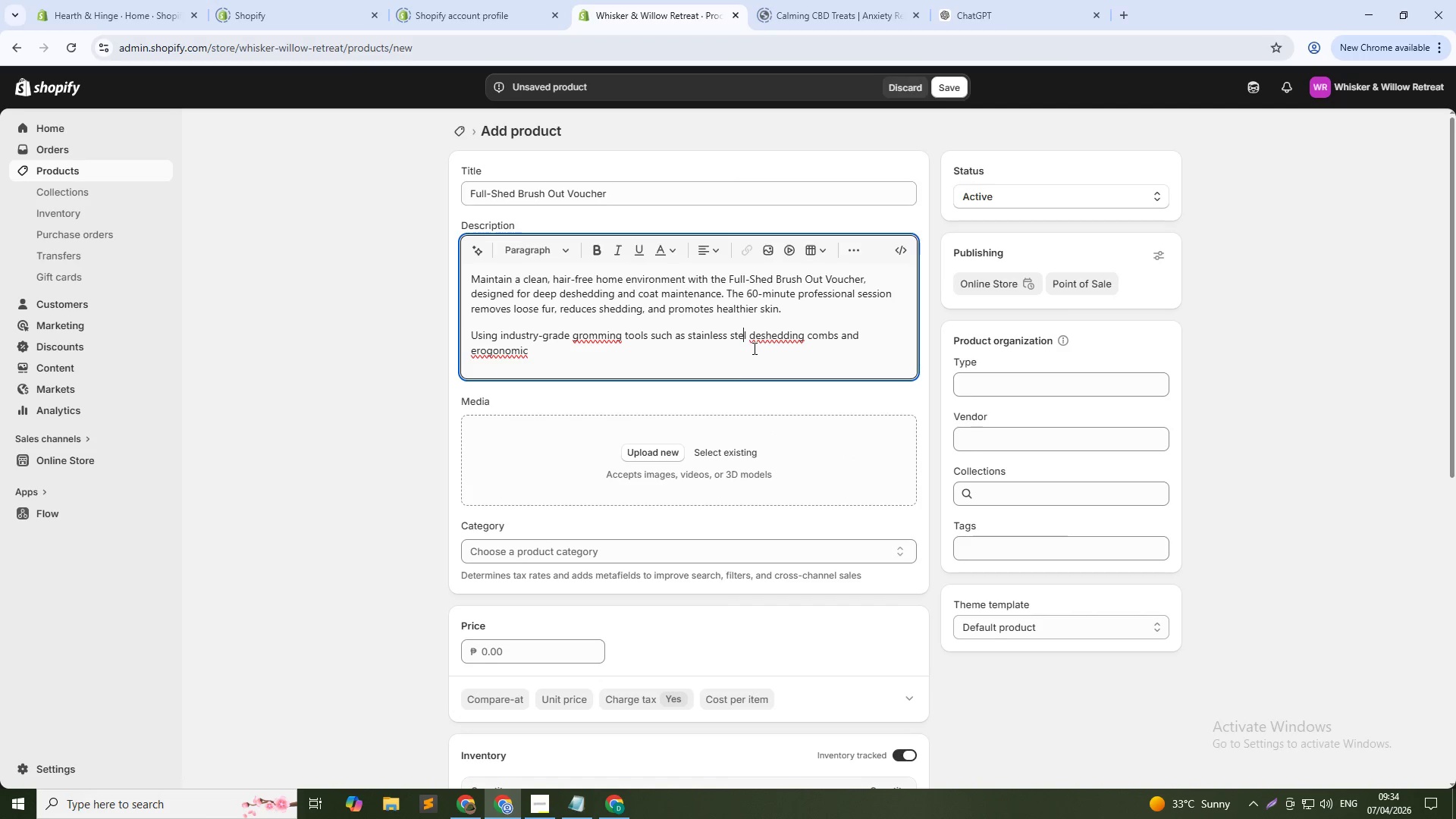 
key(E)
 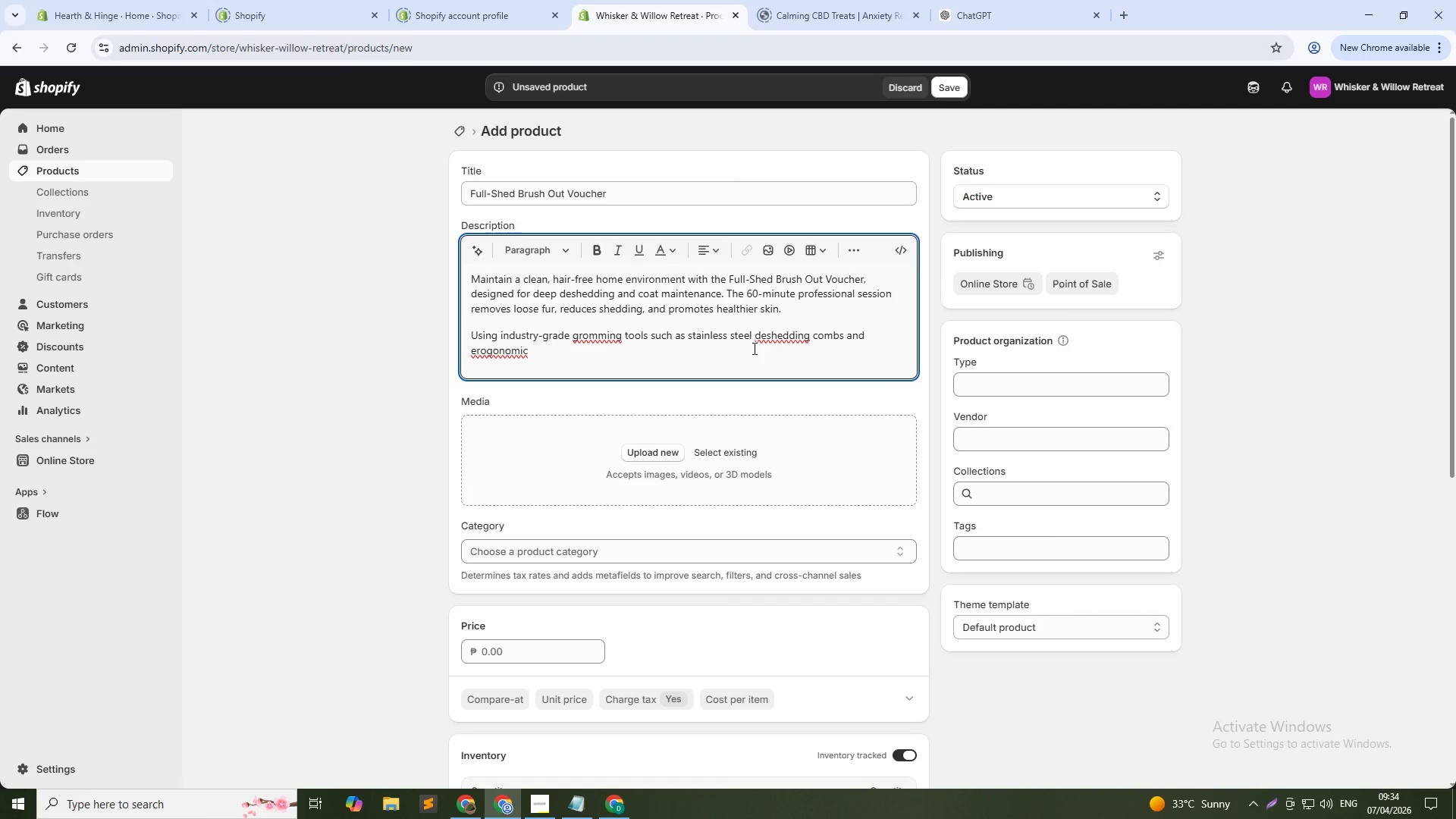 
key(ArrowDown)
 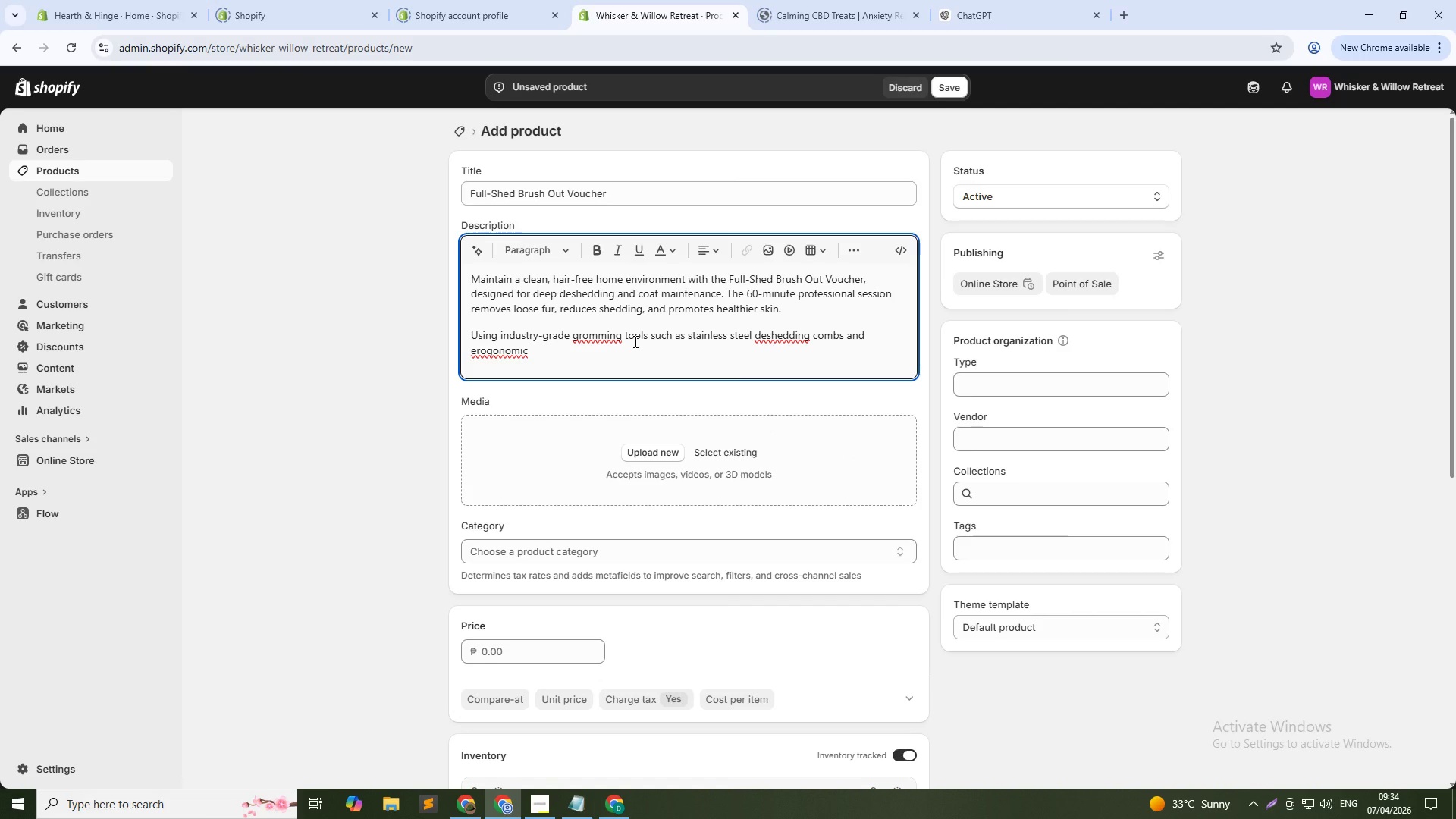 
wait(5.25)
 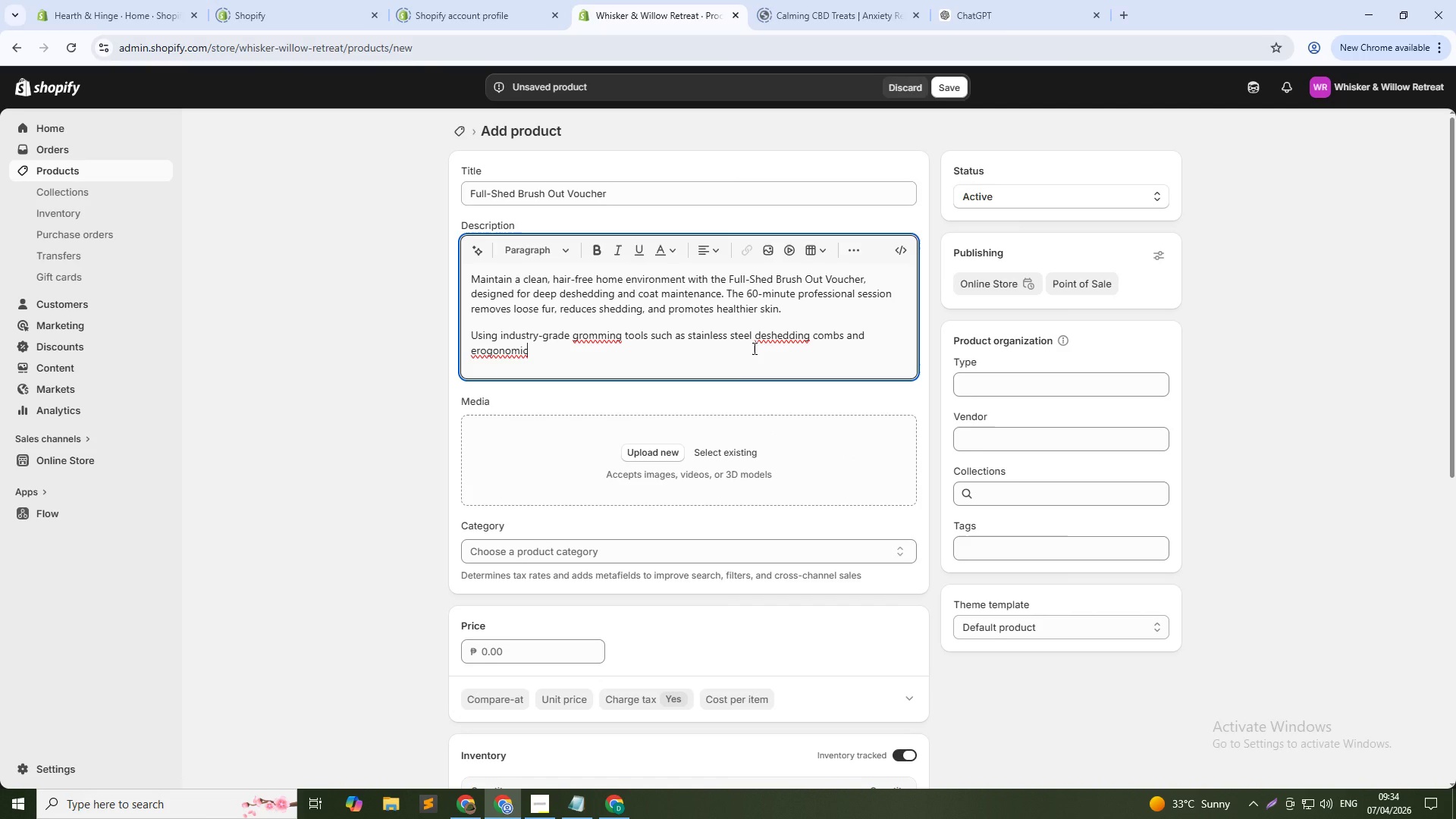 
left_click([603, 332])
 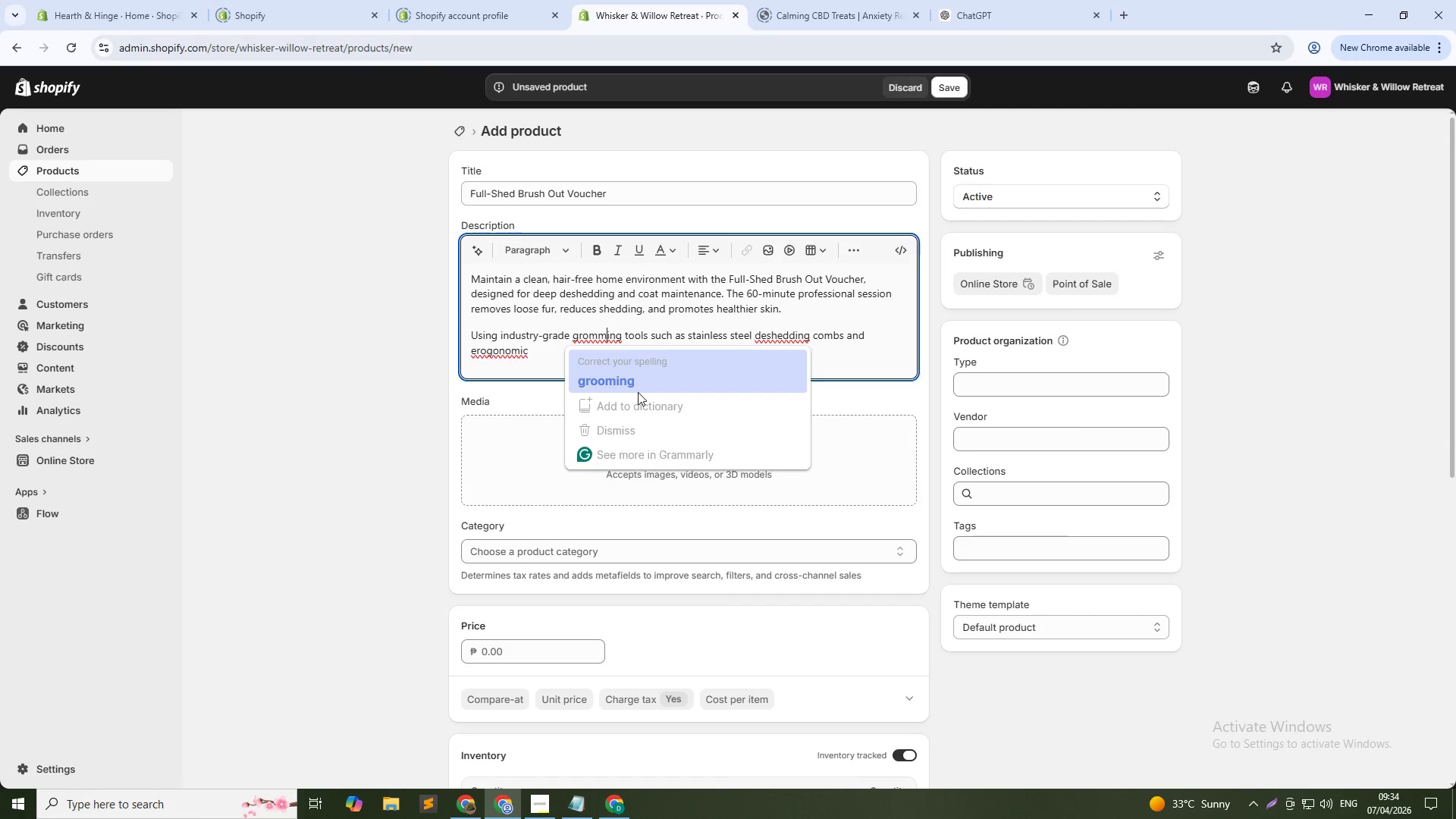 
left_click([638, 392])
 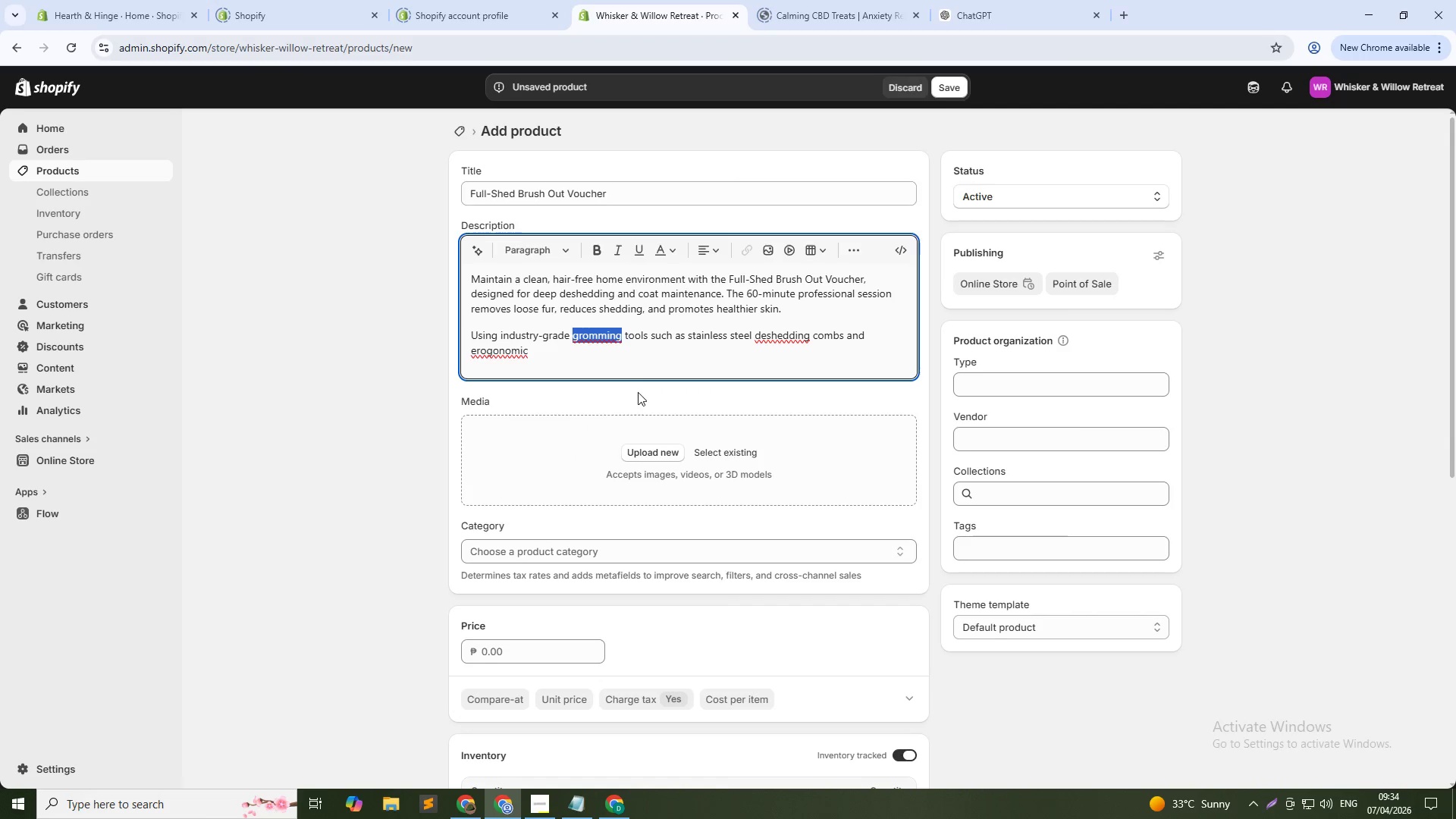 
key(Unknown)
 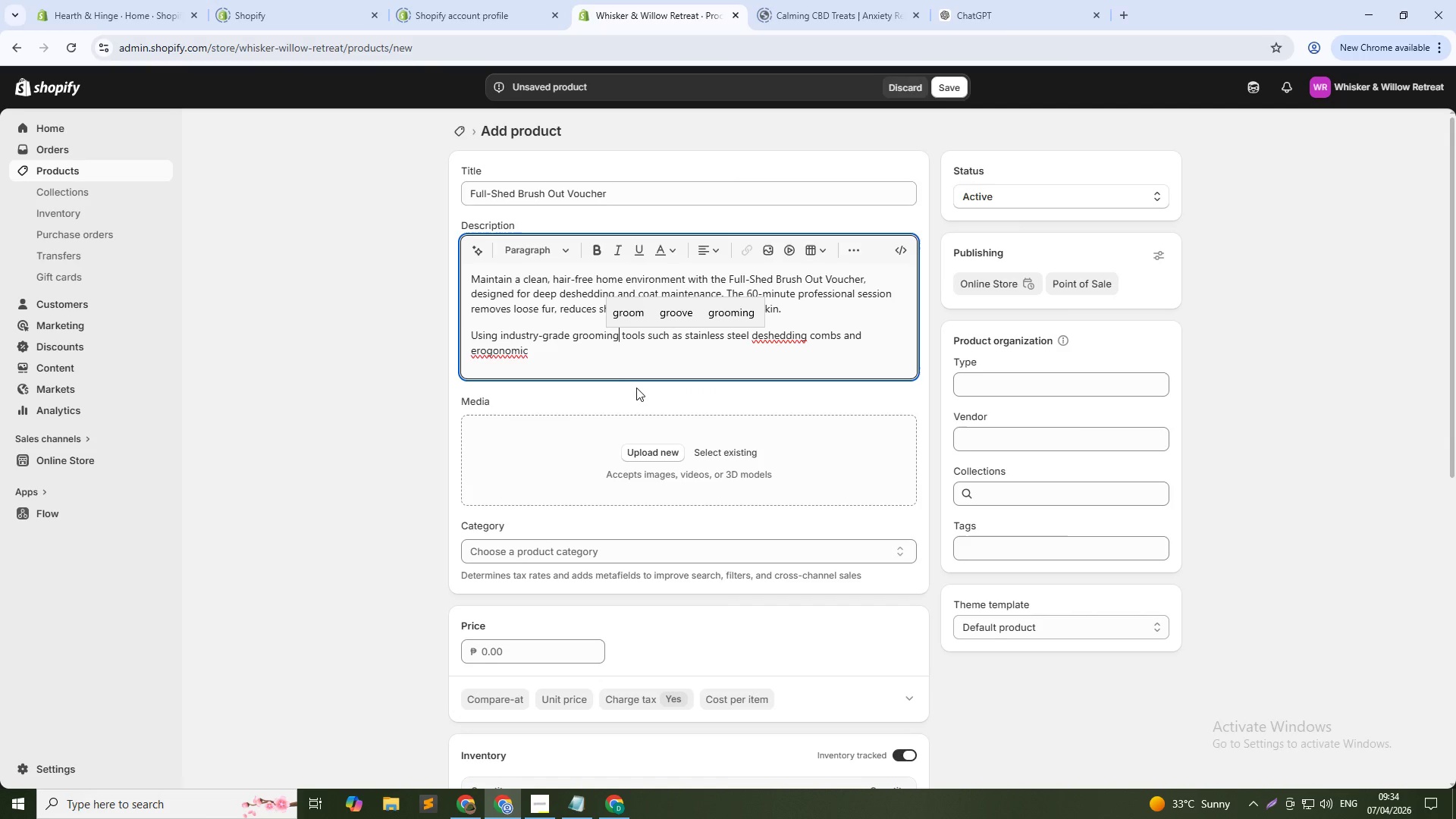 
key(Unknown)
 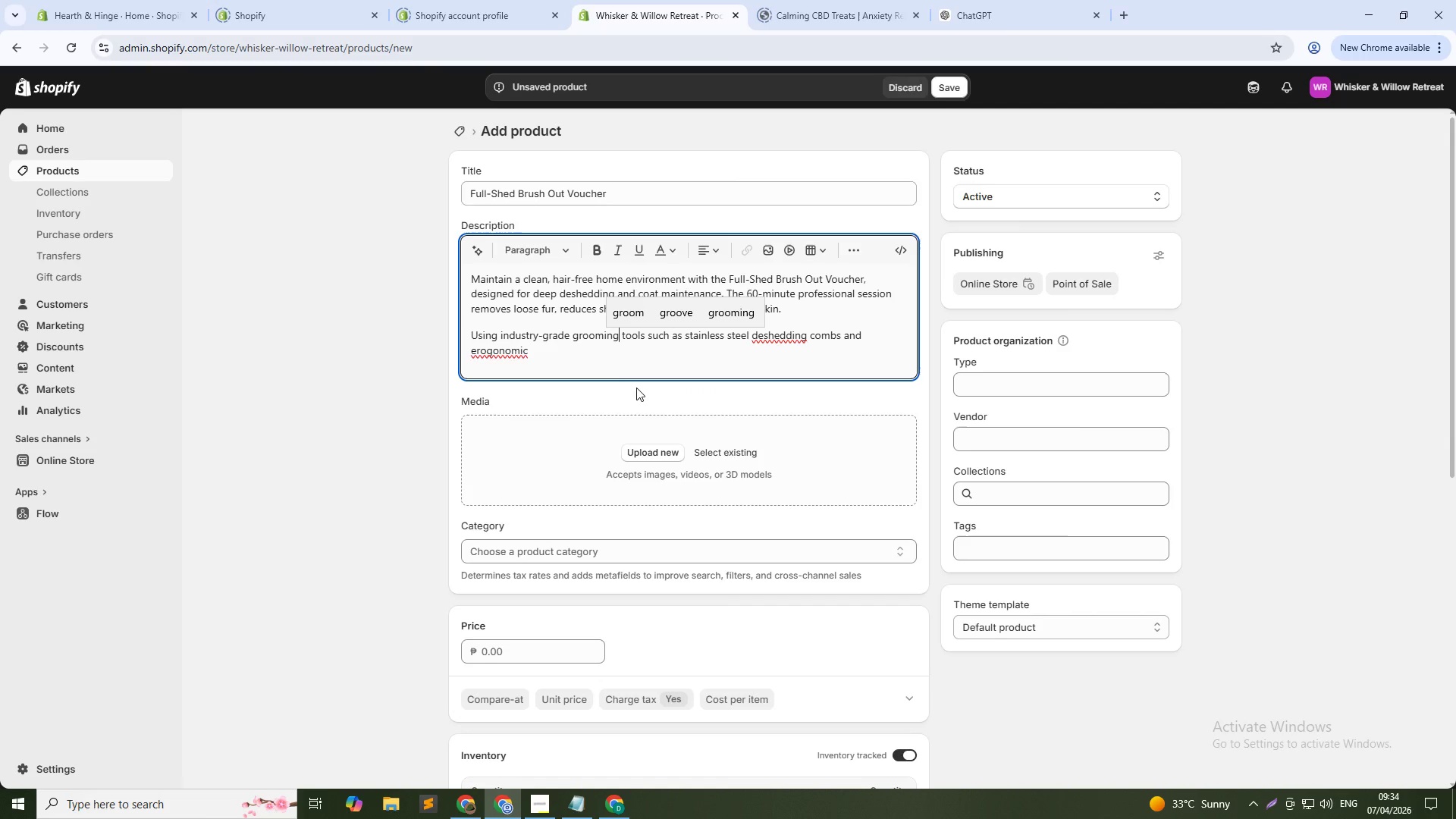 
key(Unknown)
 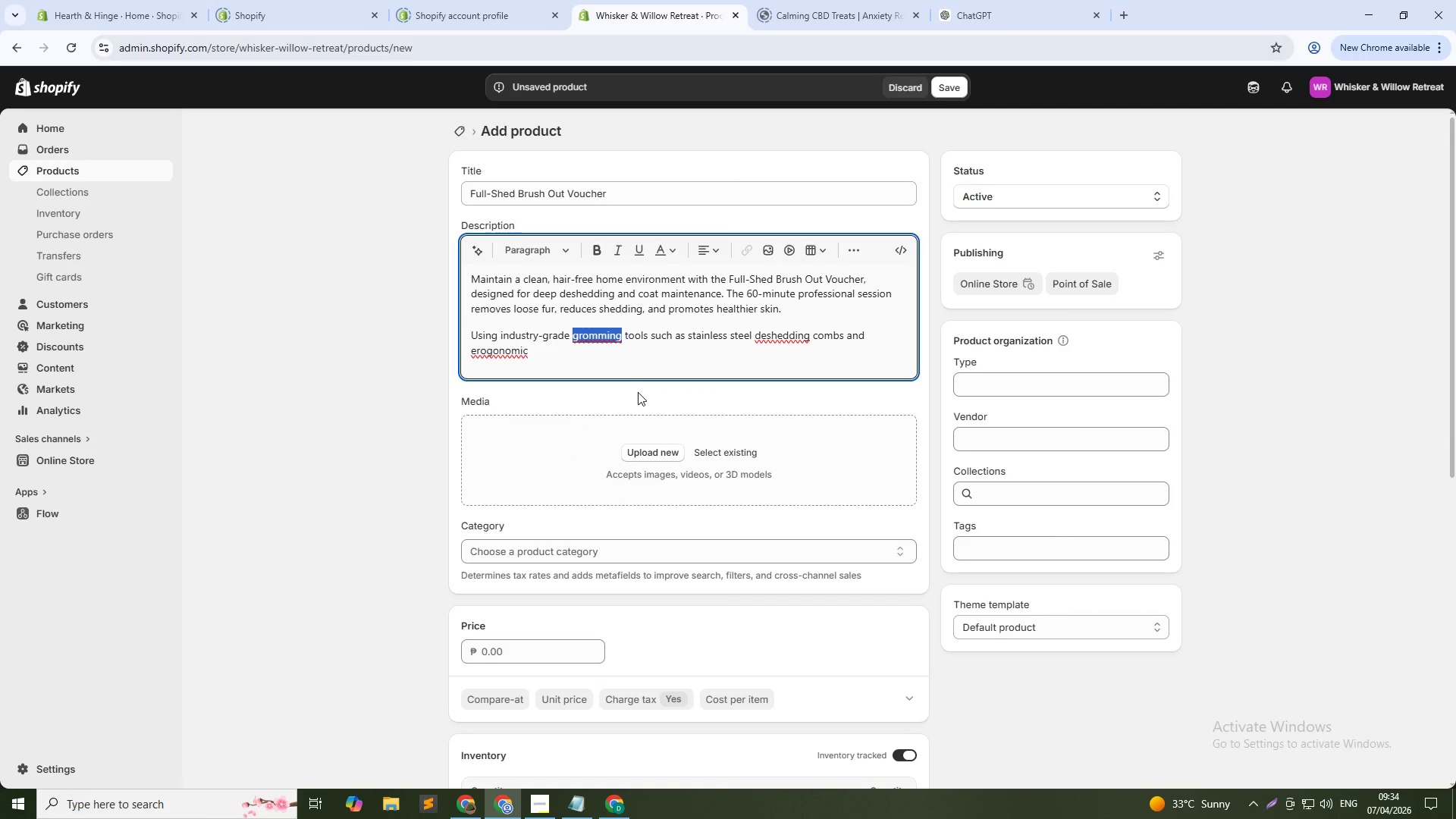 
key(Unknown)
 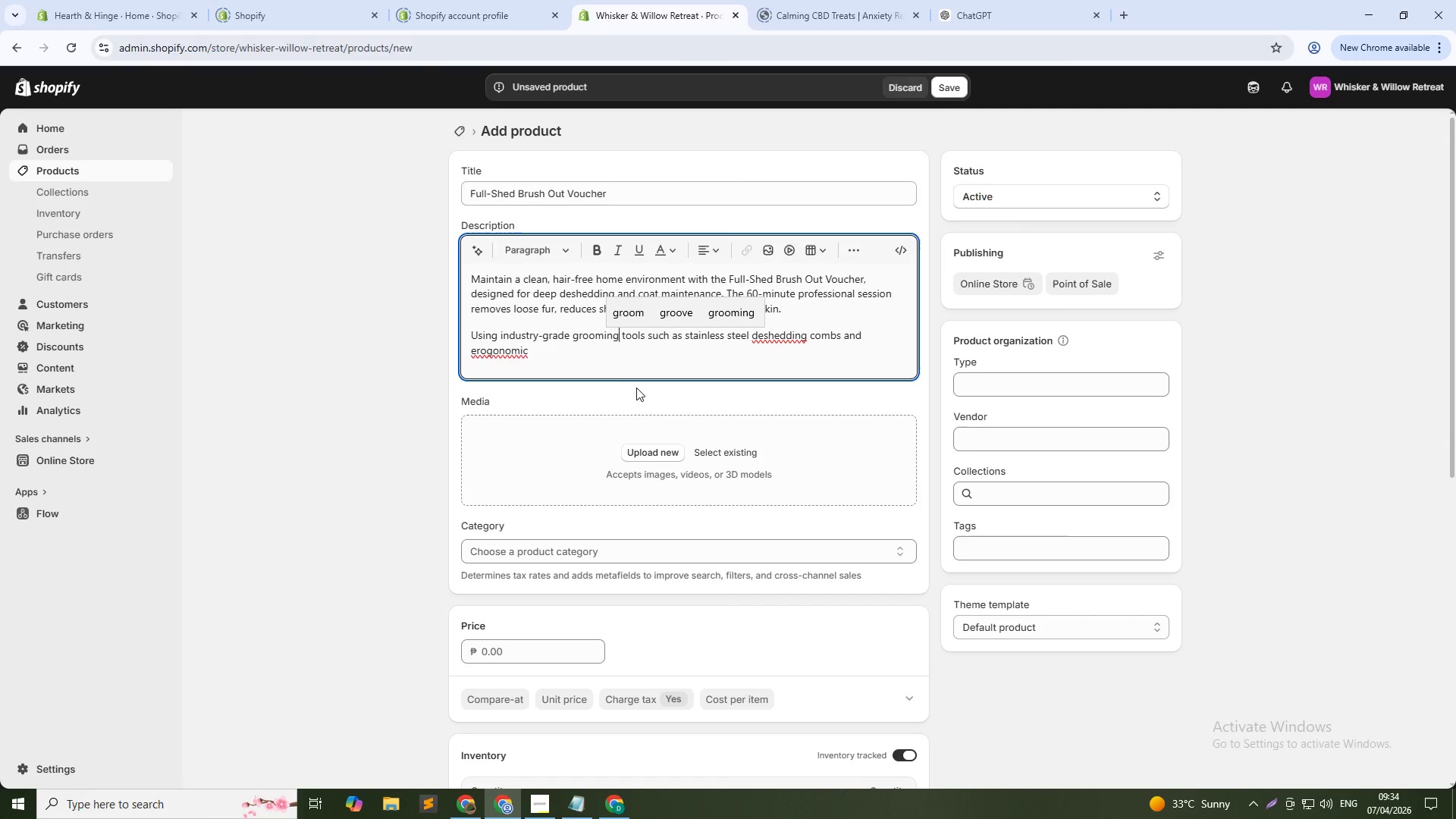 
key(Unknown)
 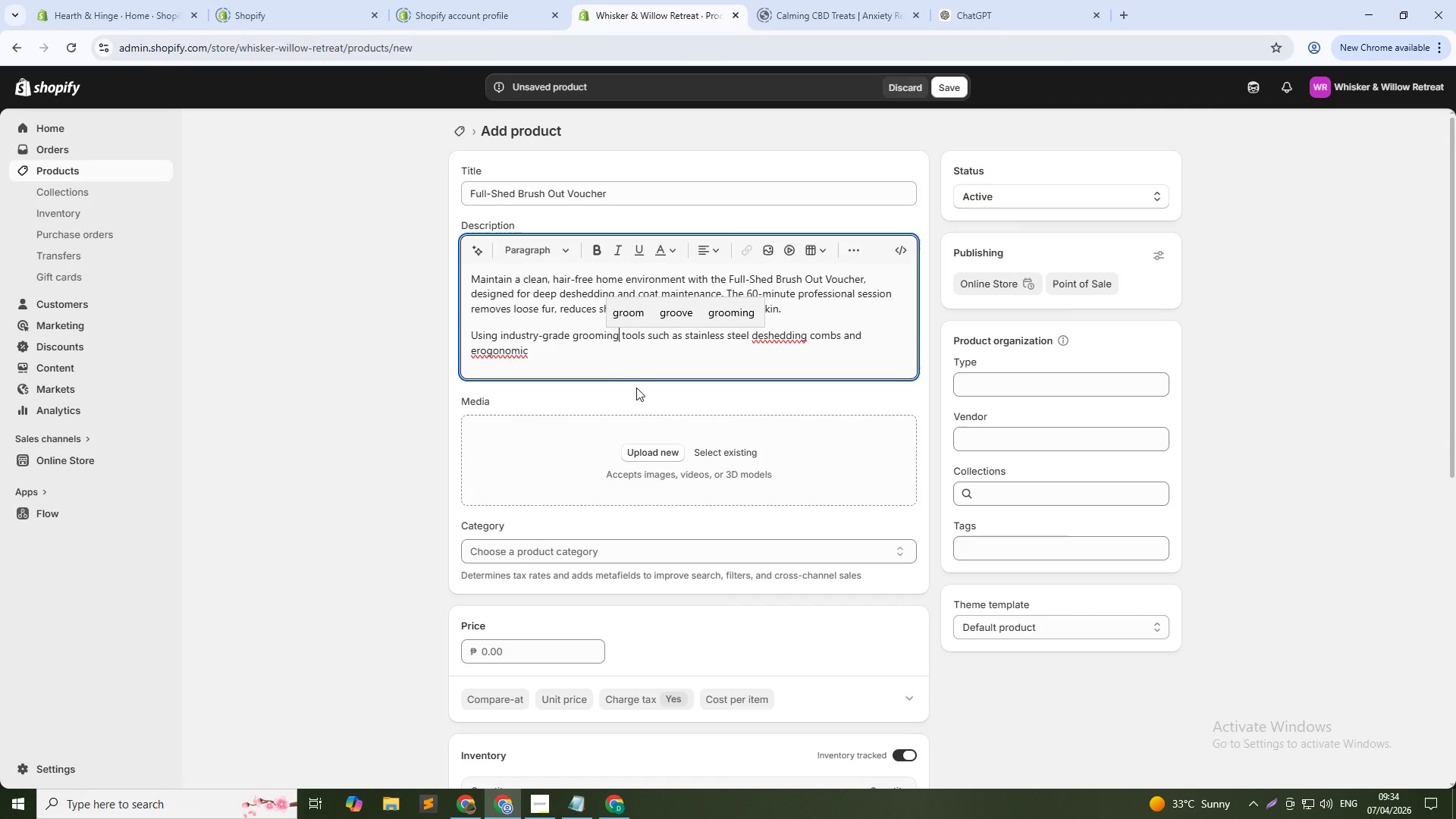 
key(Unknown)
 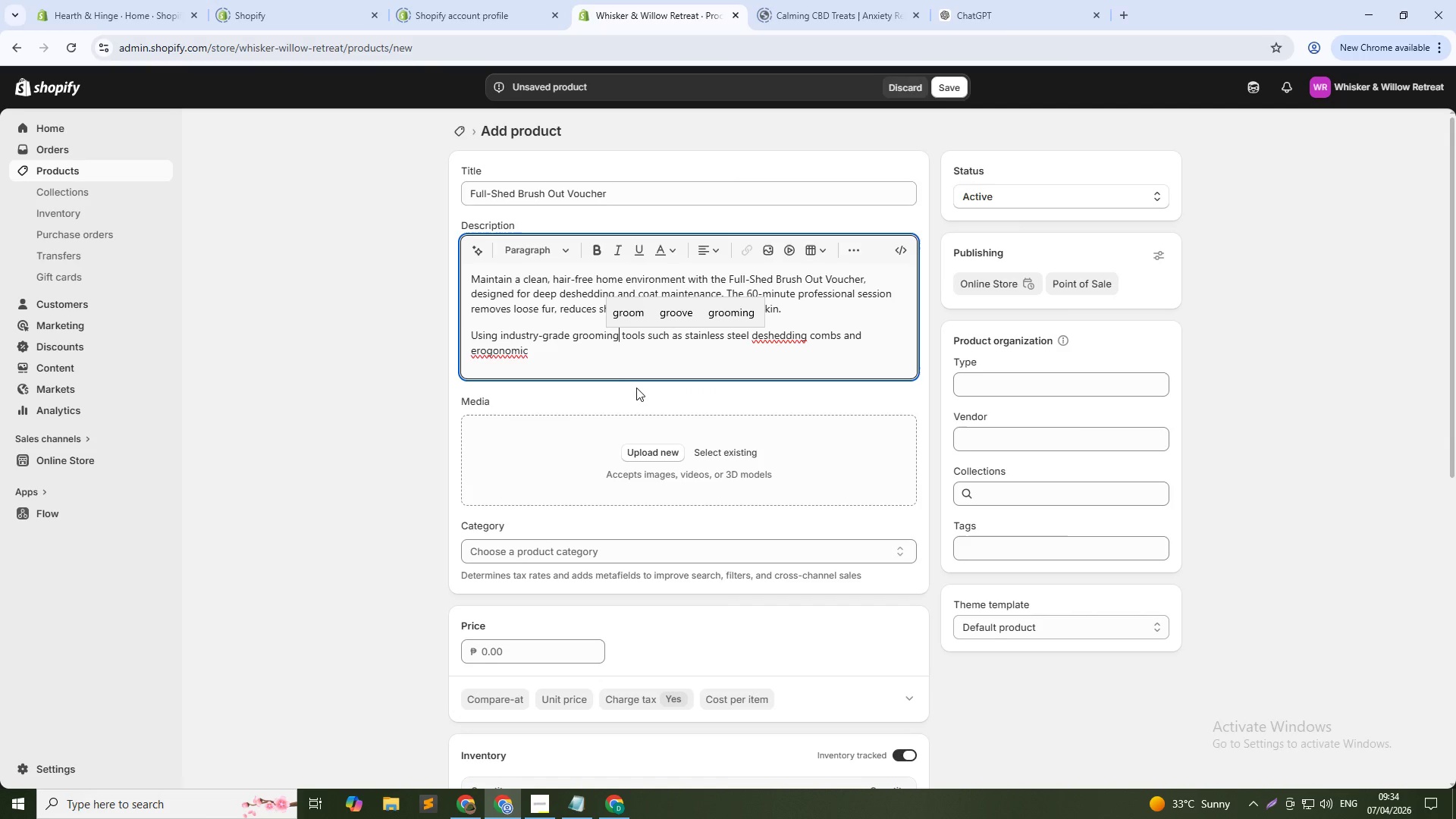 
key(Unknown)
 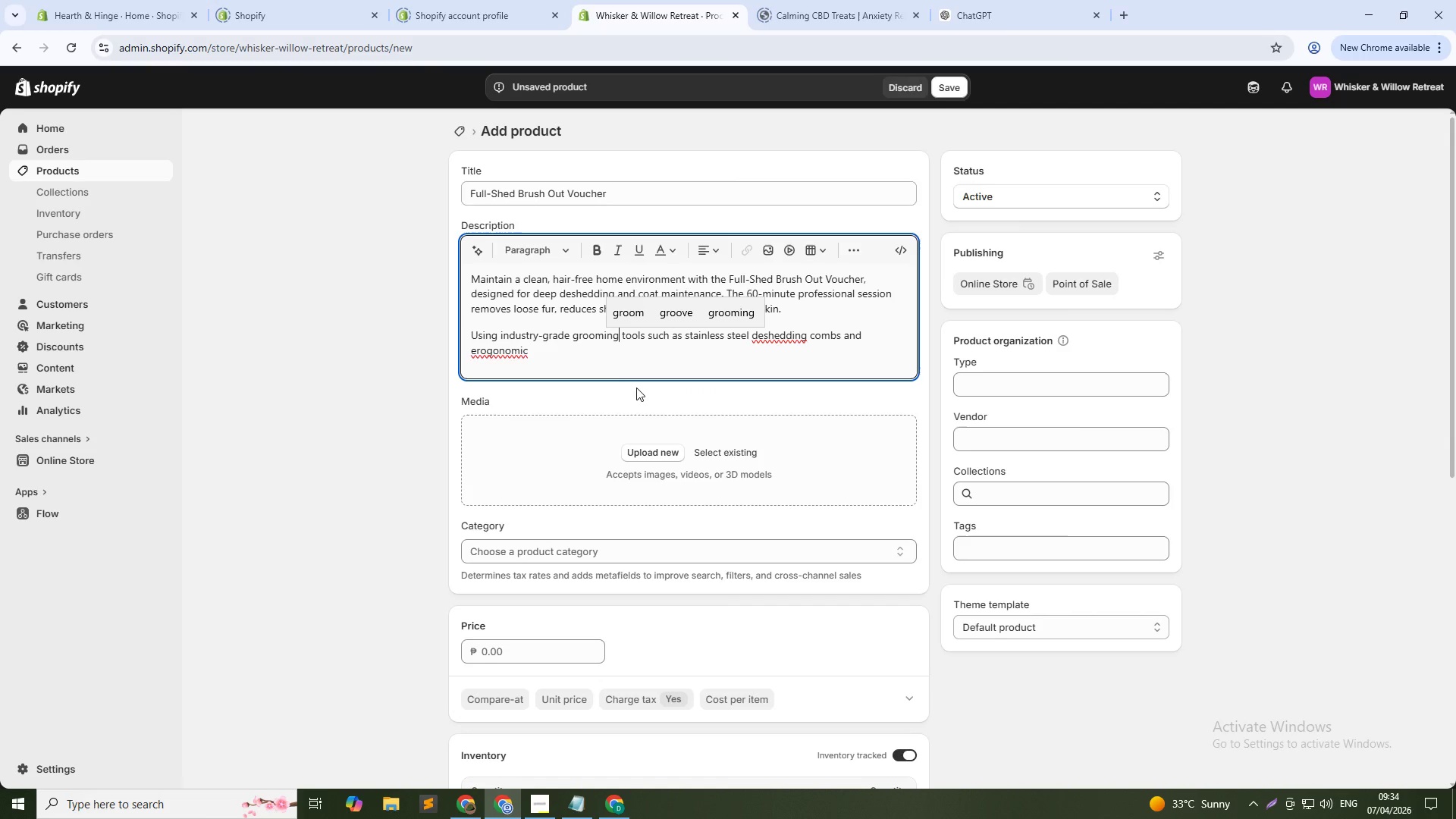 
key(Unknown)
 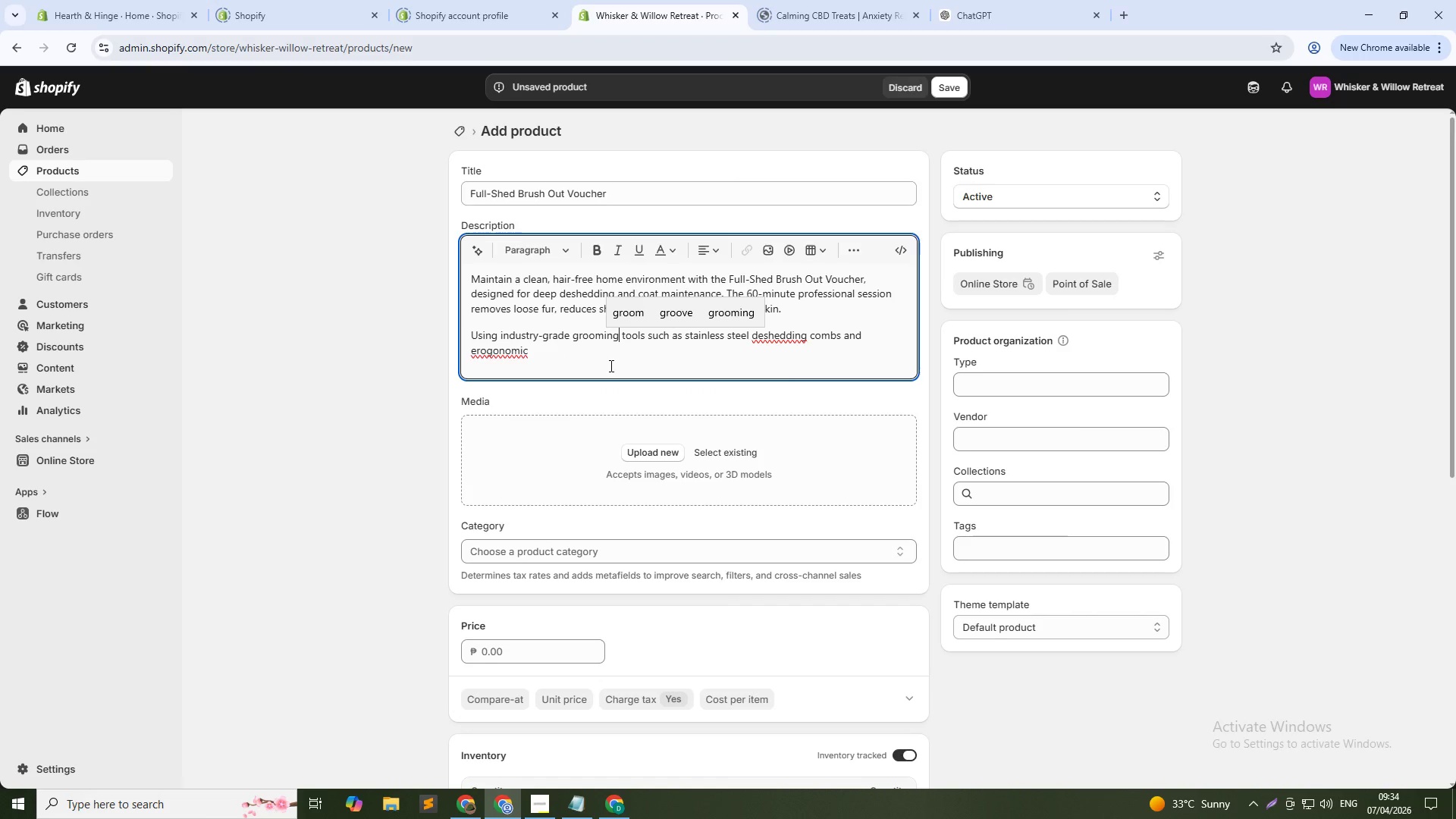 
left_click([609, 360])
 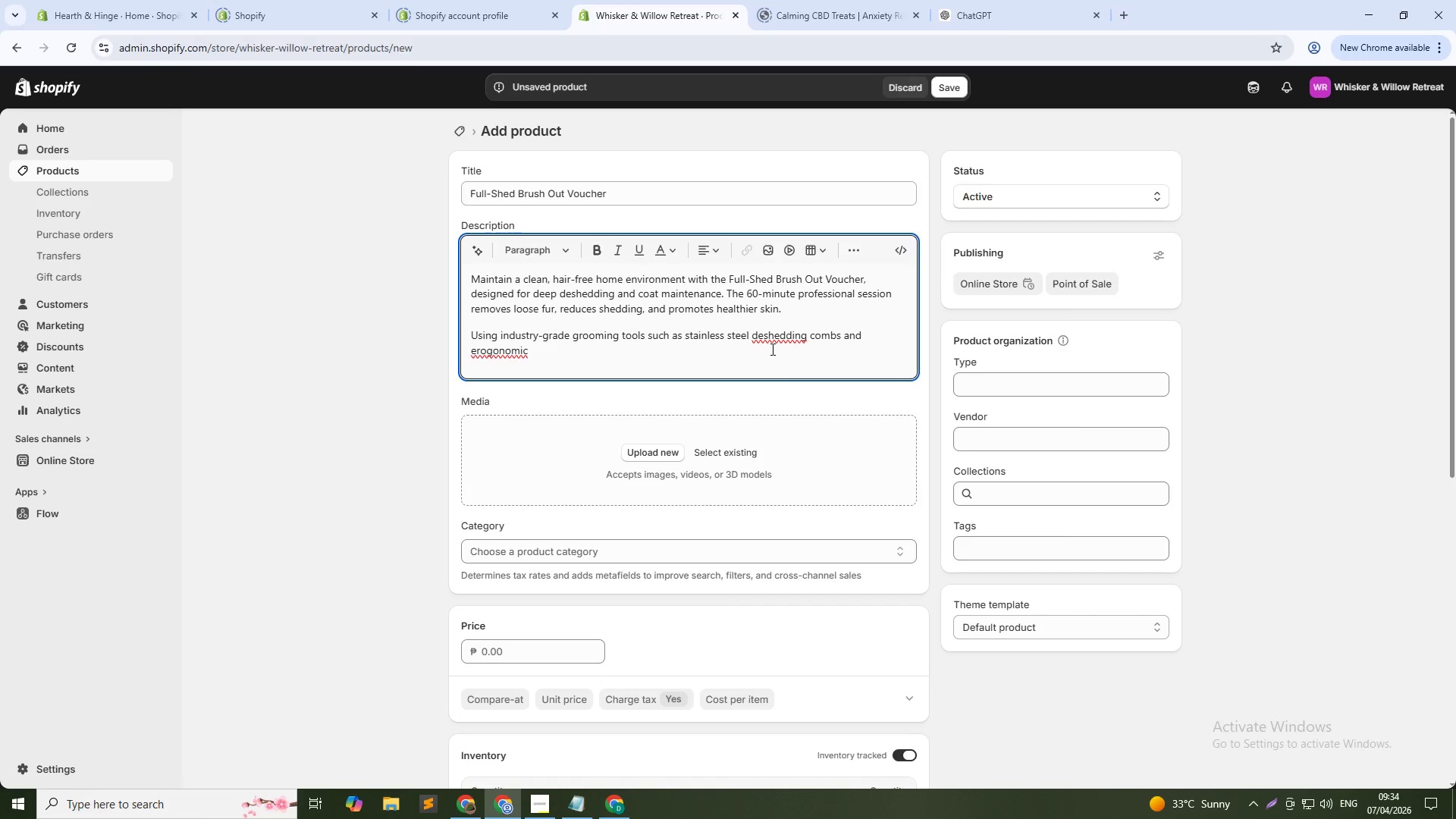 
wait(14.19)
 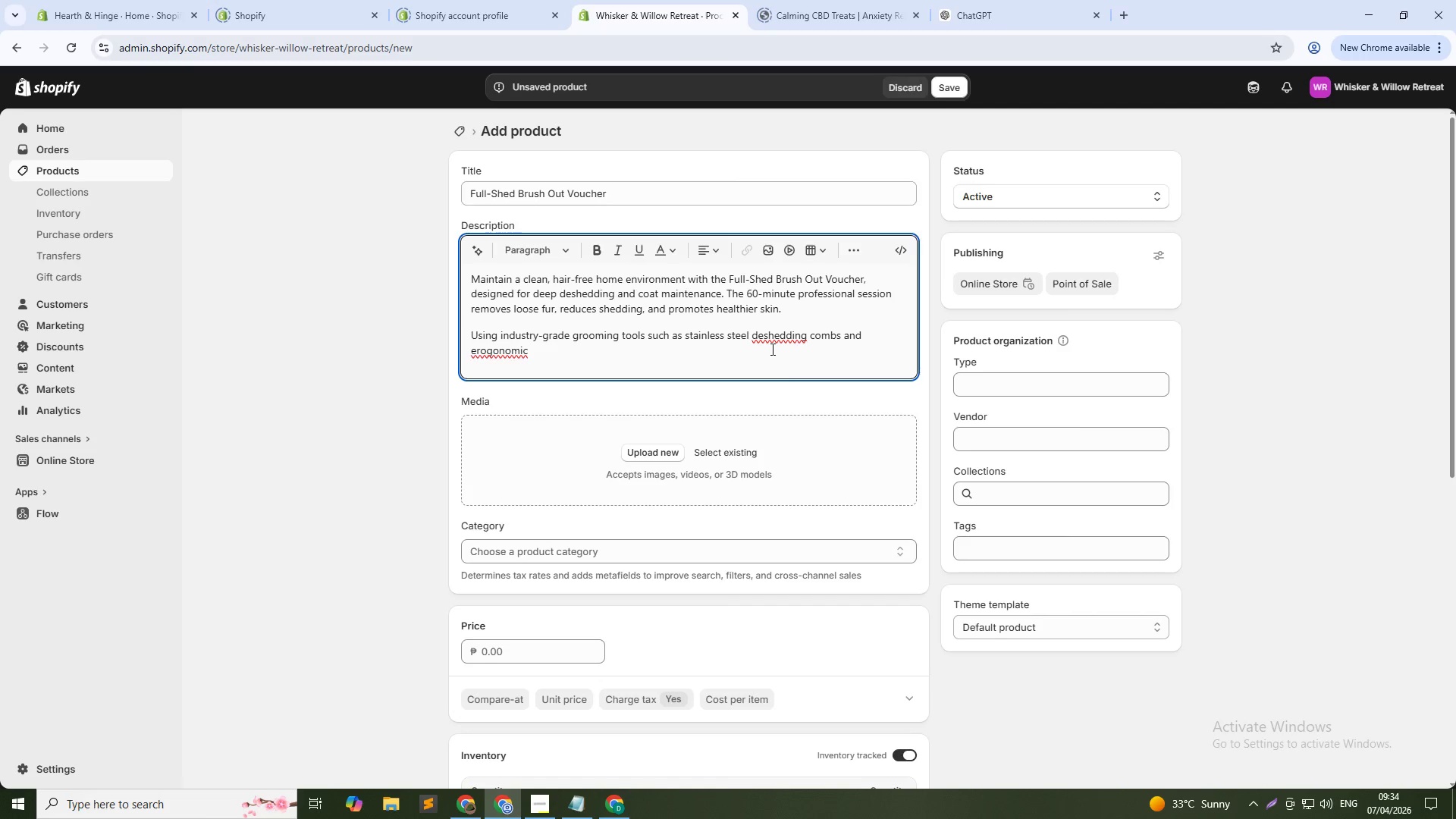 
left_click([489, 353])
 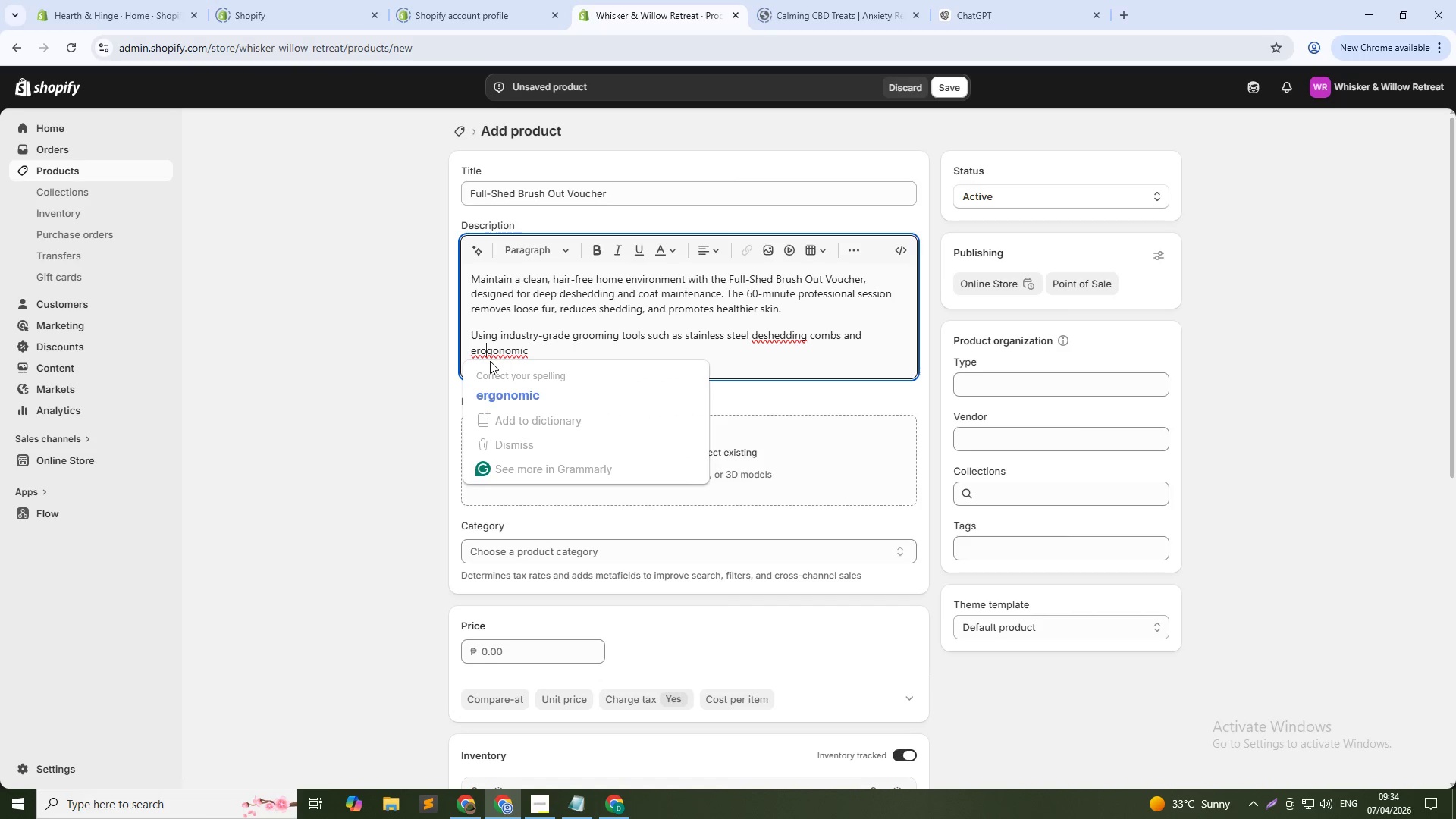 
key(Backspace)
 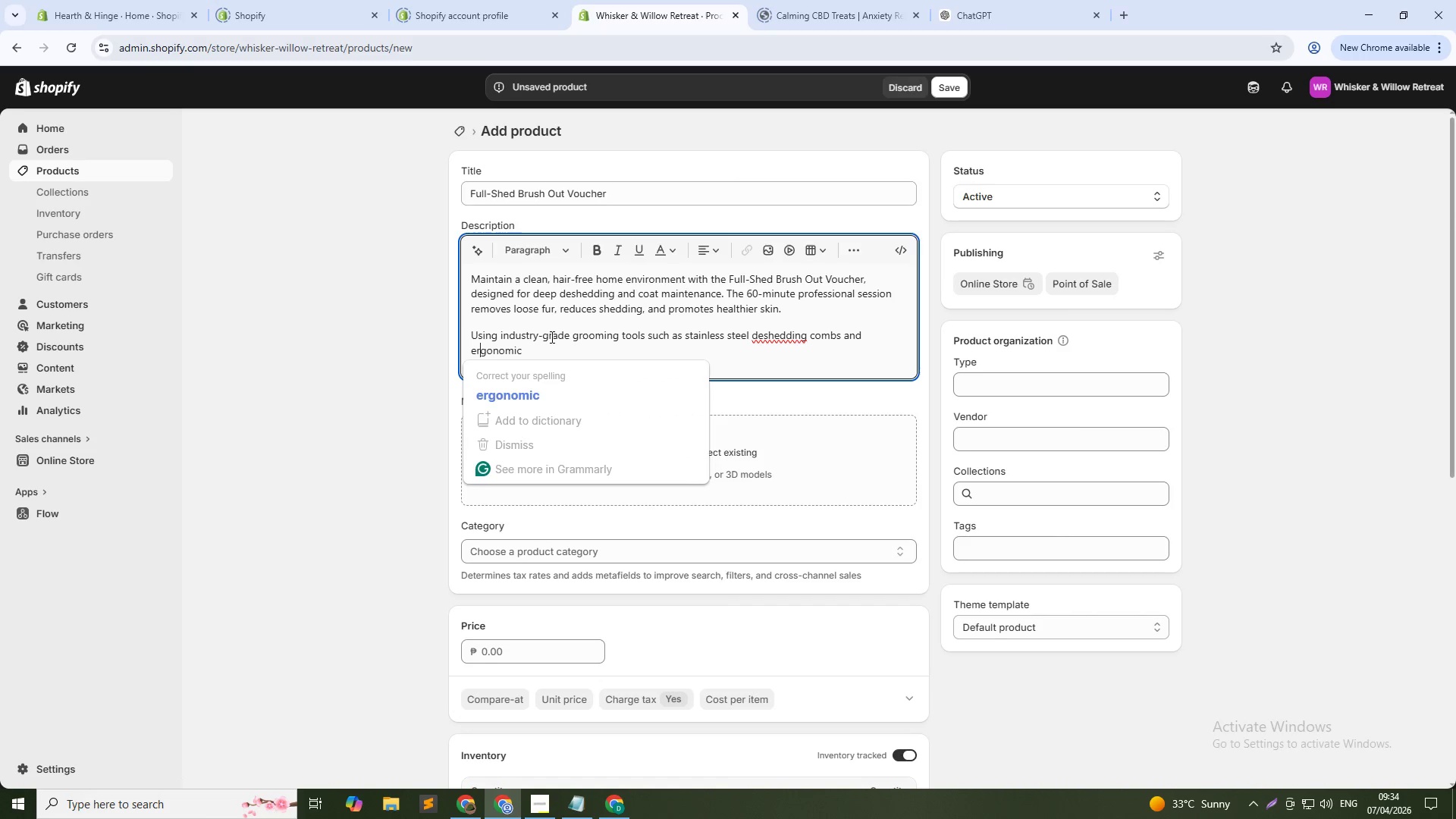 
left_click([548, 344])
 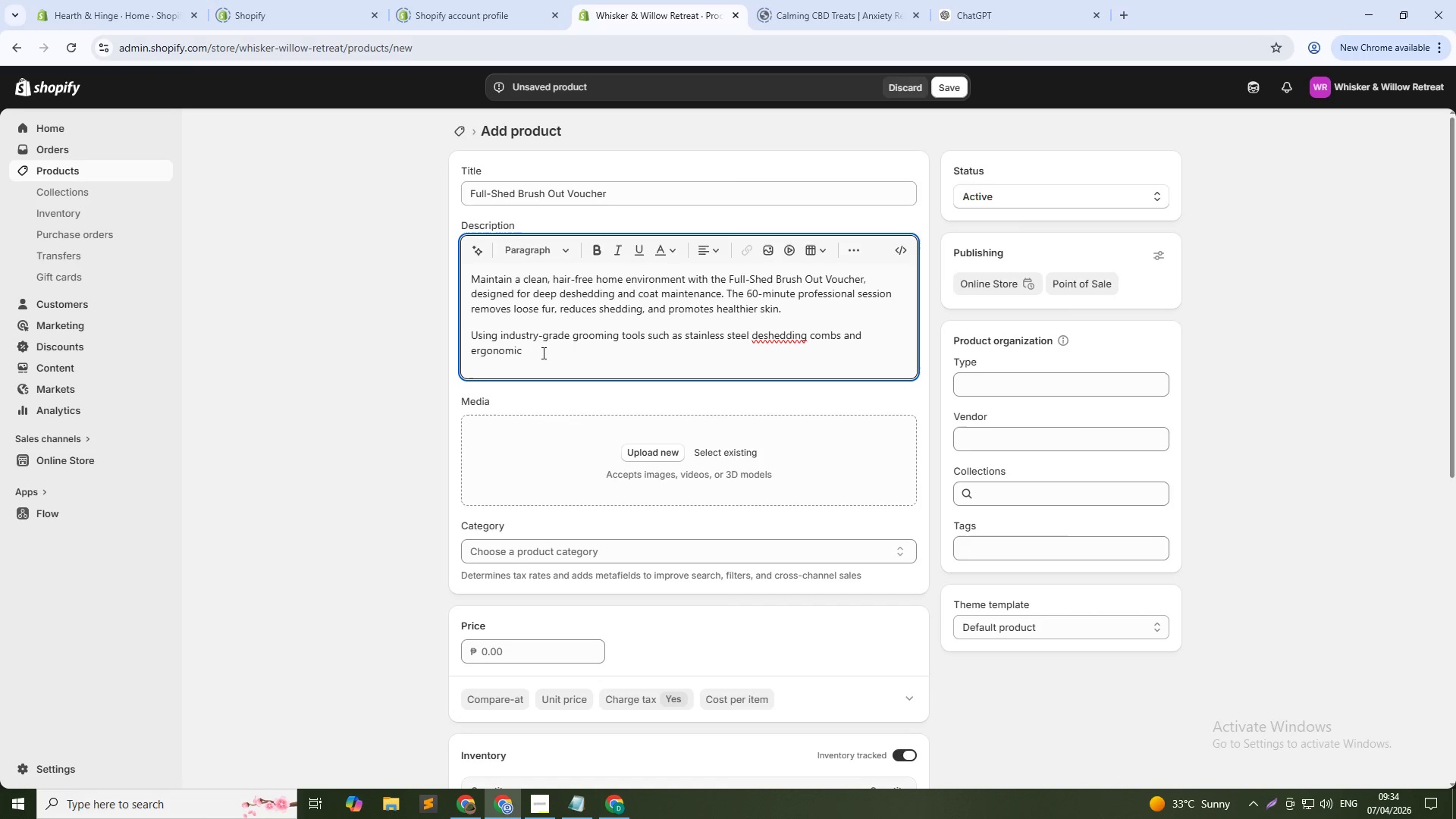 
type( brushes, the process targets undercoat buidup without damaging the top)
 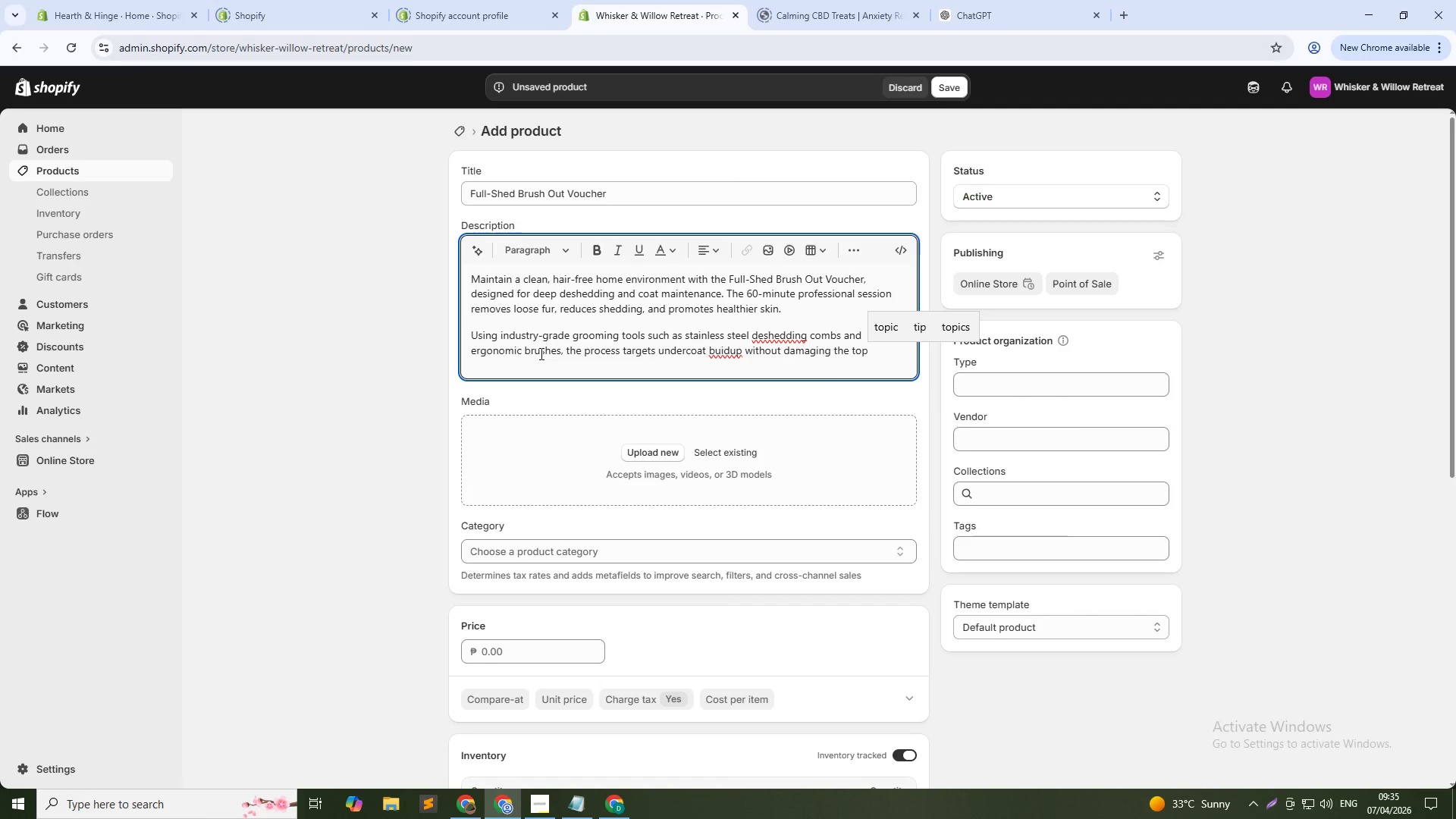 
hold_key(key=ArrowLeft, duration=1.47)
 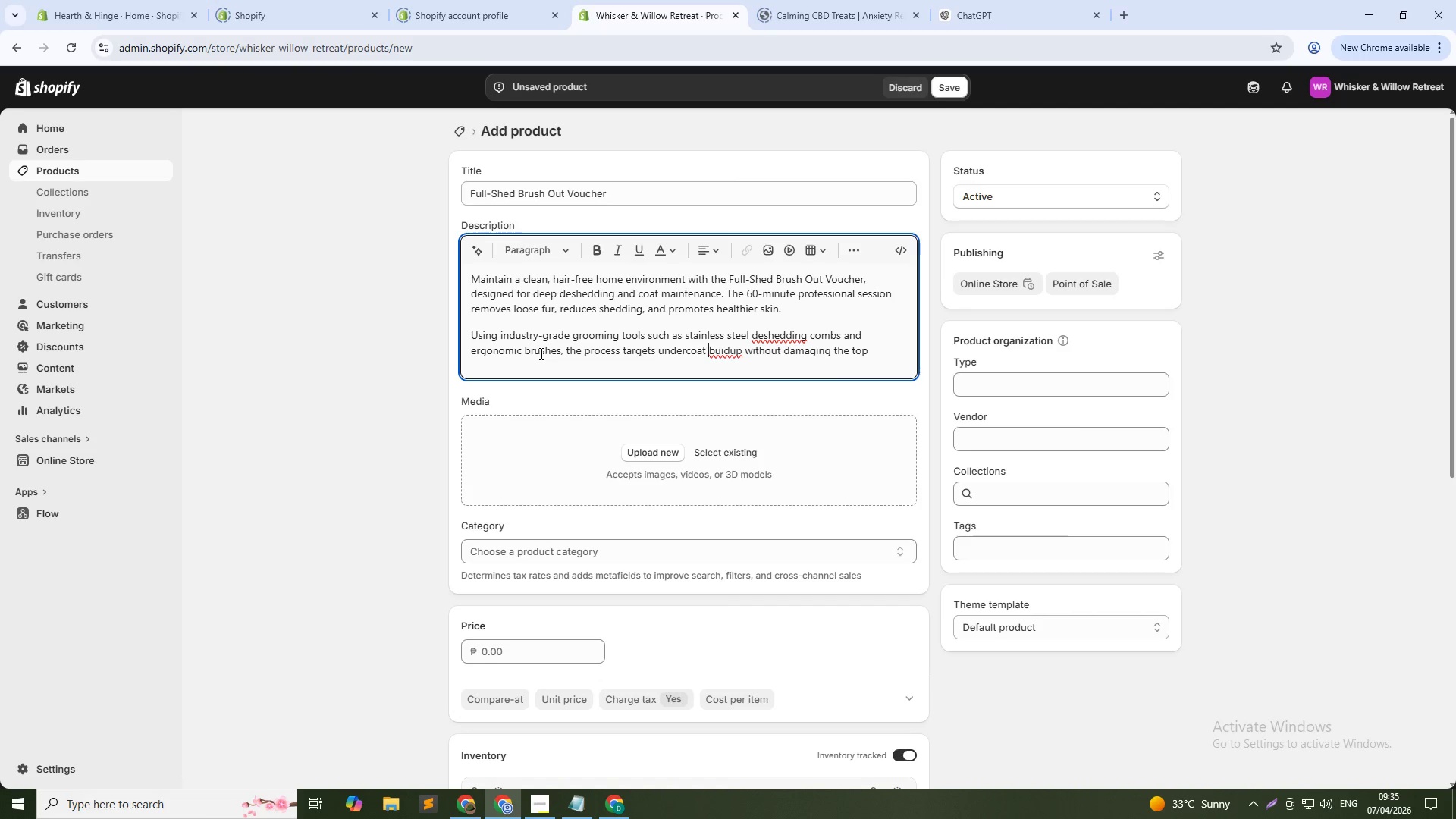 
key(ArrowRight)
 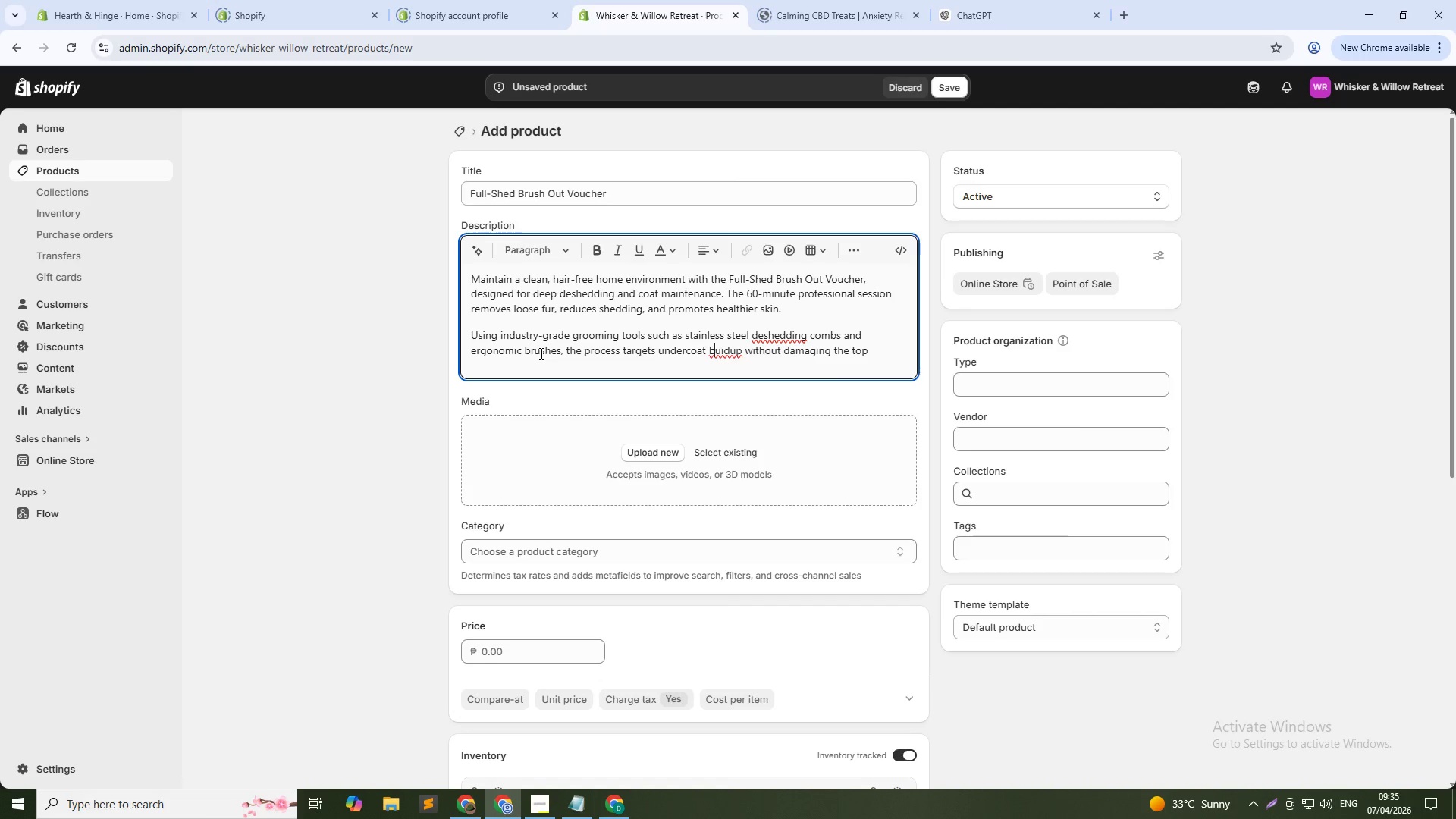 
key(ArrowRight)
 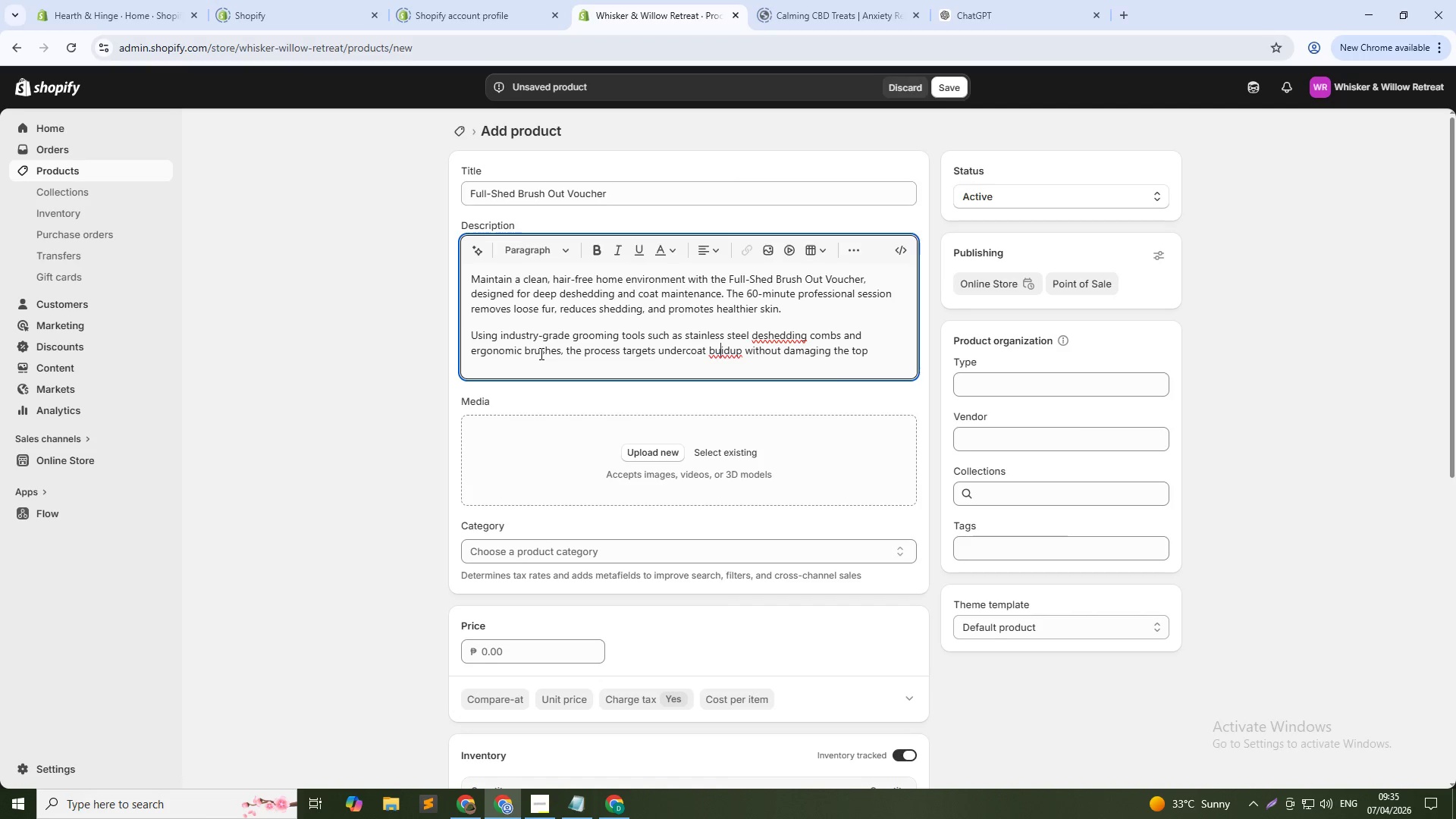 
key(ArrowRight)
 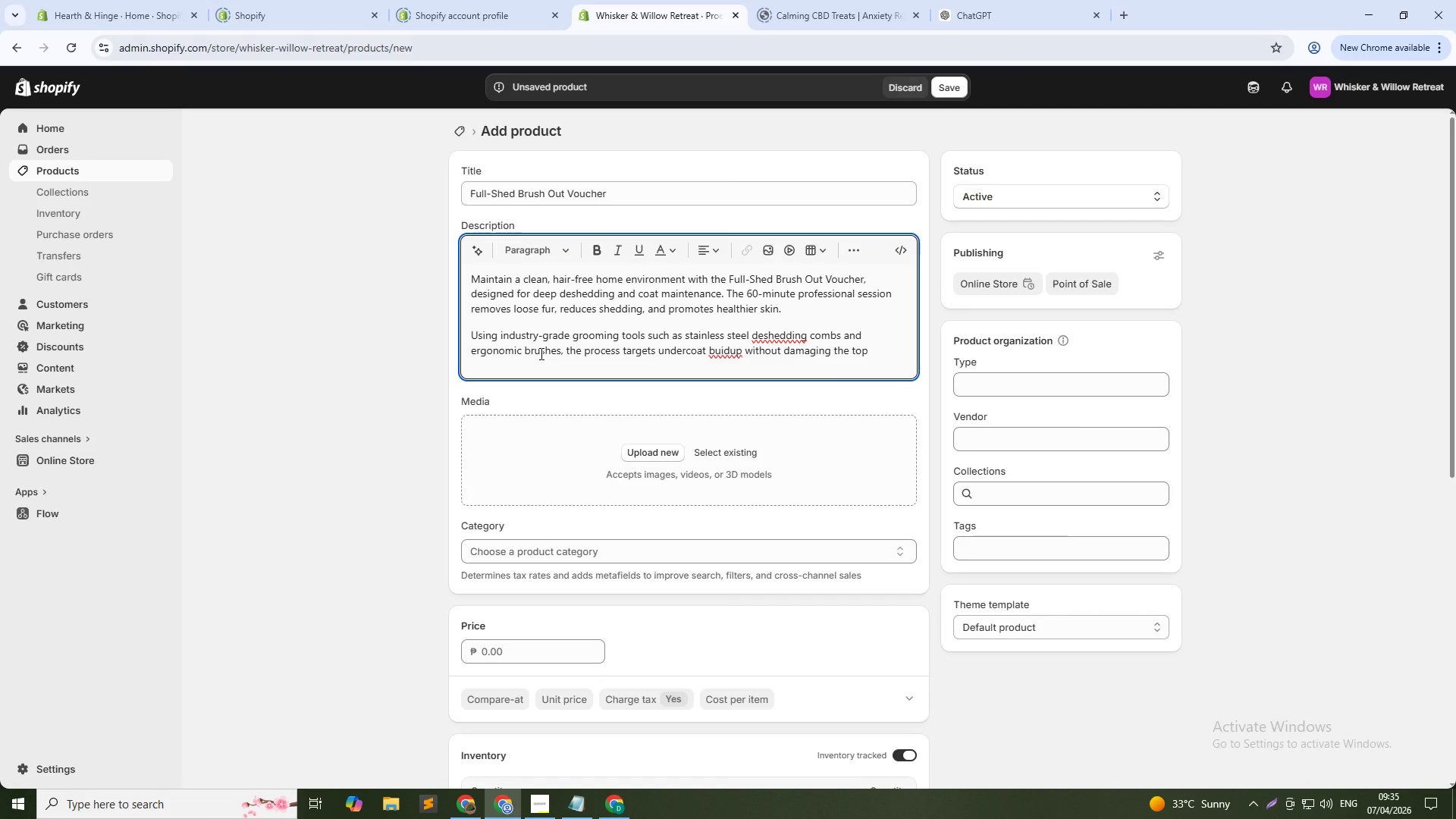 
key(L)
 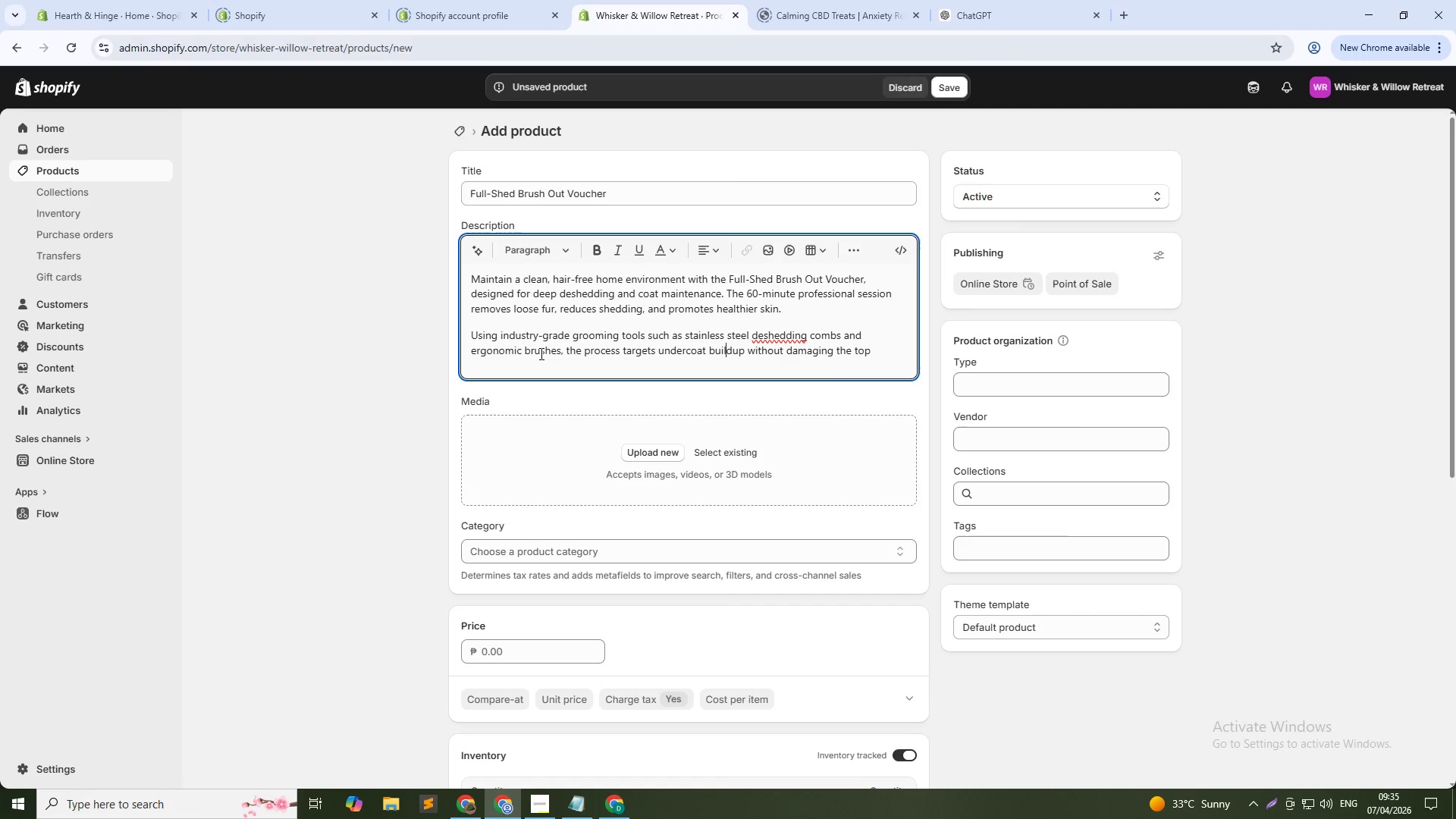 
hold_key(key=ArrowRight, duration=1.34)
 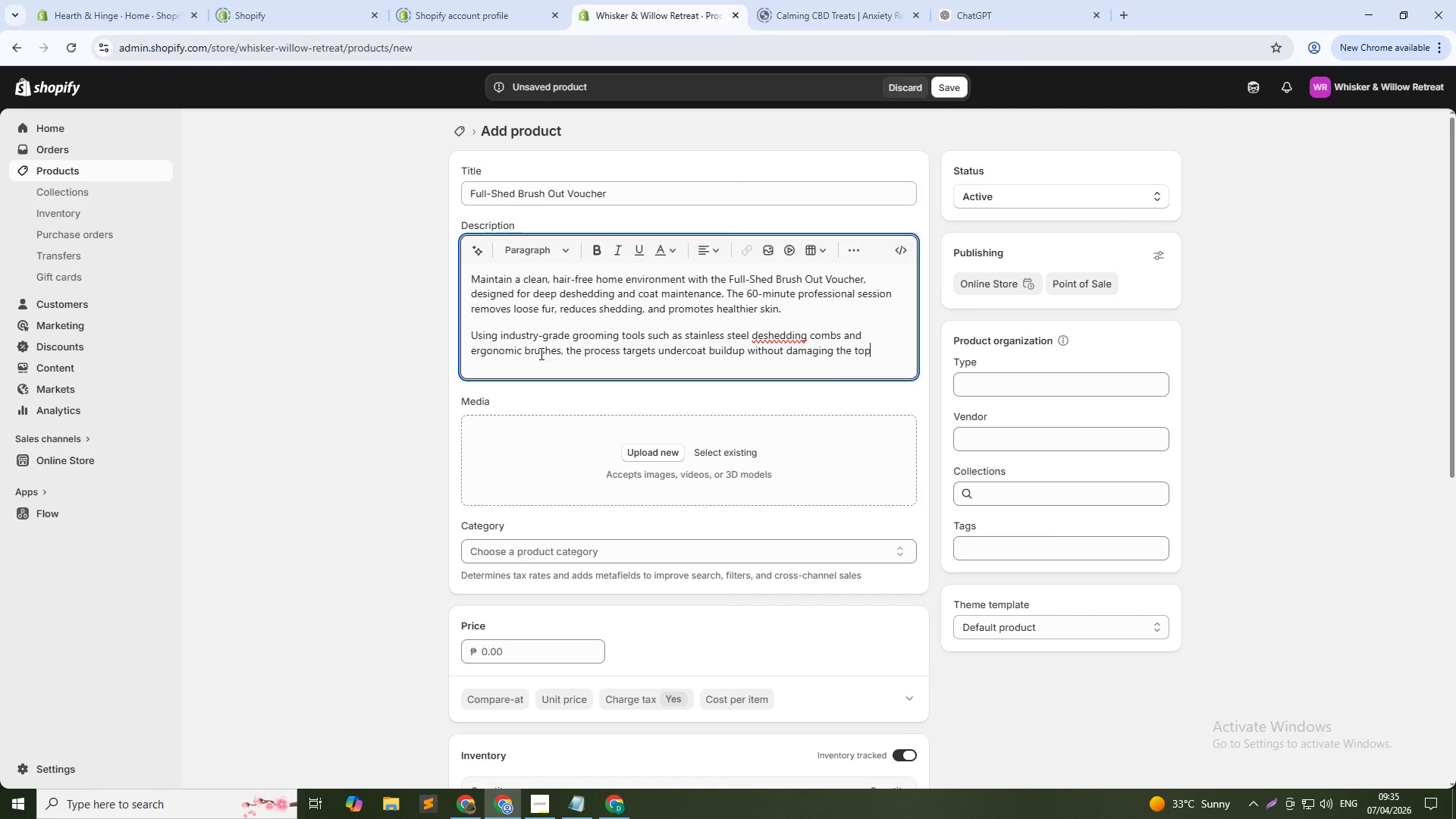 
key(ArrowRight)
 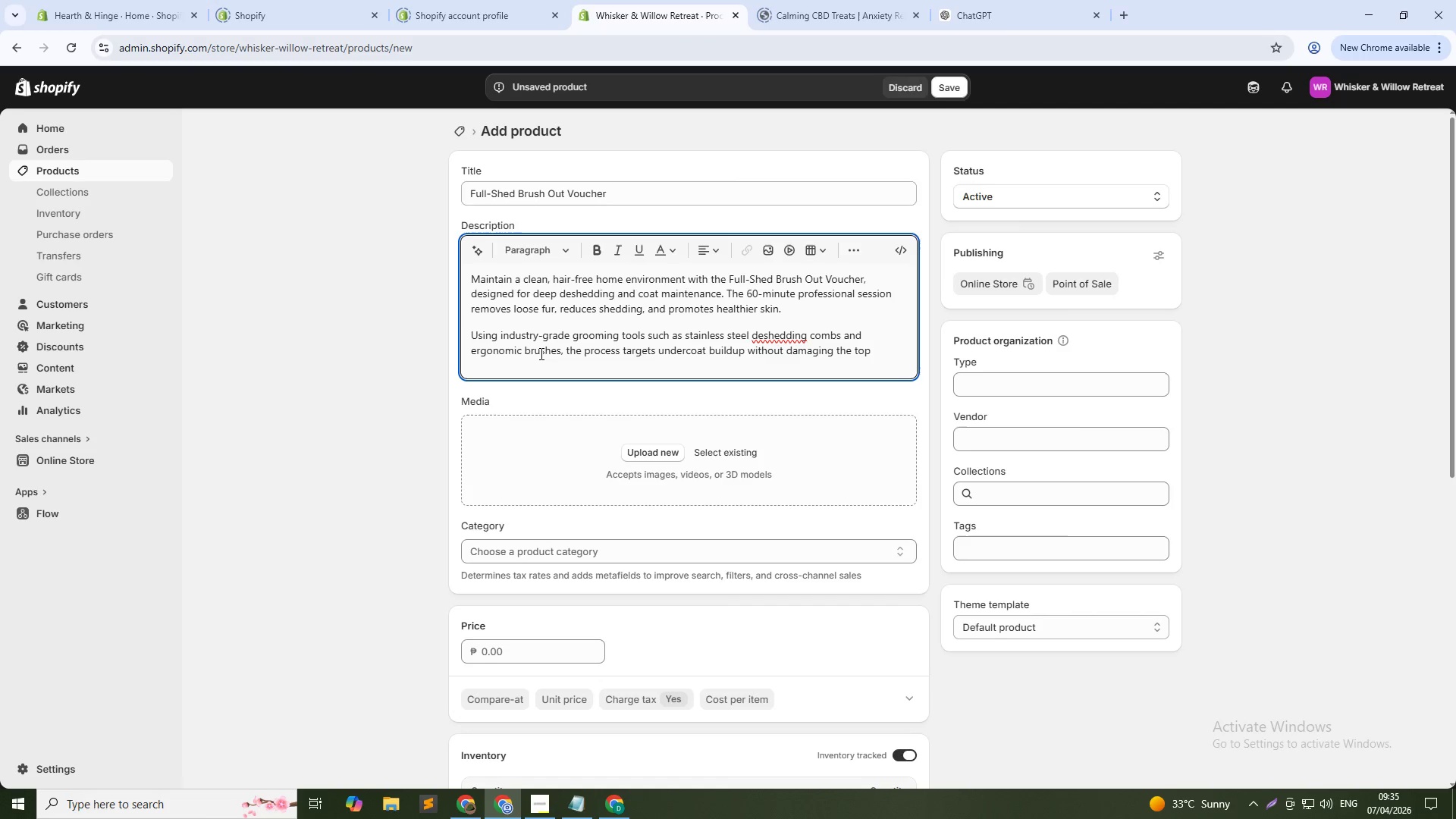 
type( layer. The sessio)
key(Backspace)
type(on is performed in a controlled mobile setup, ensuring hygiene and comfort. Tools are sanitized)
 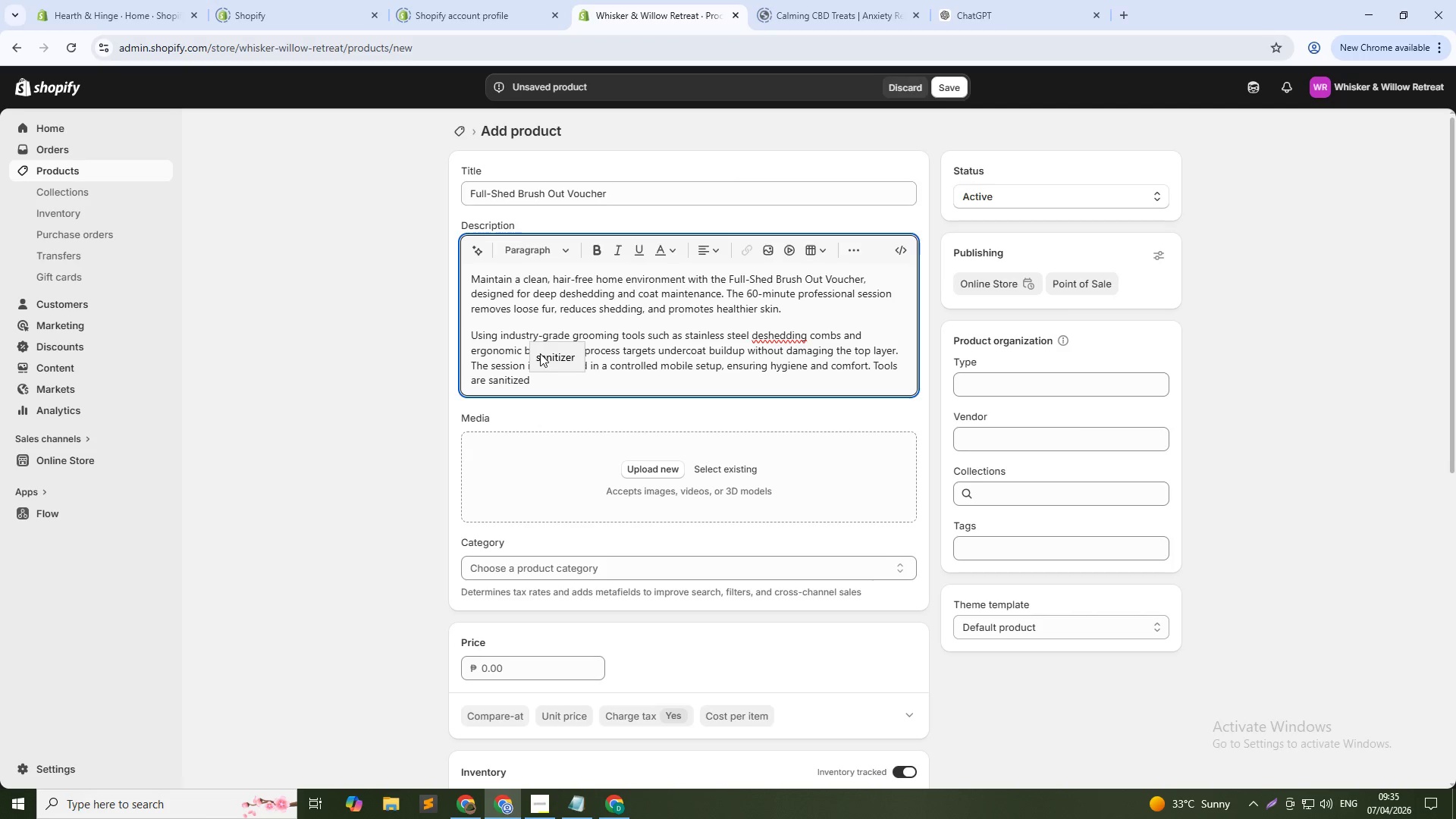 
wait(12.42)
 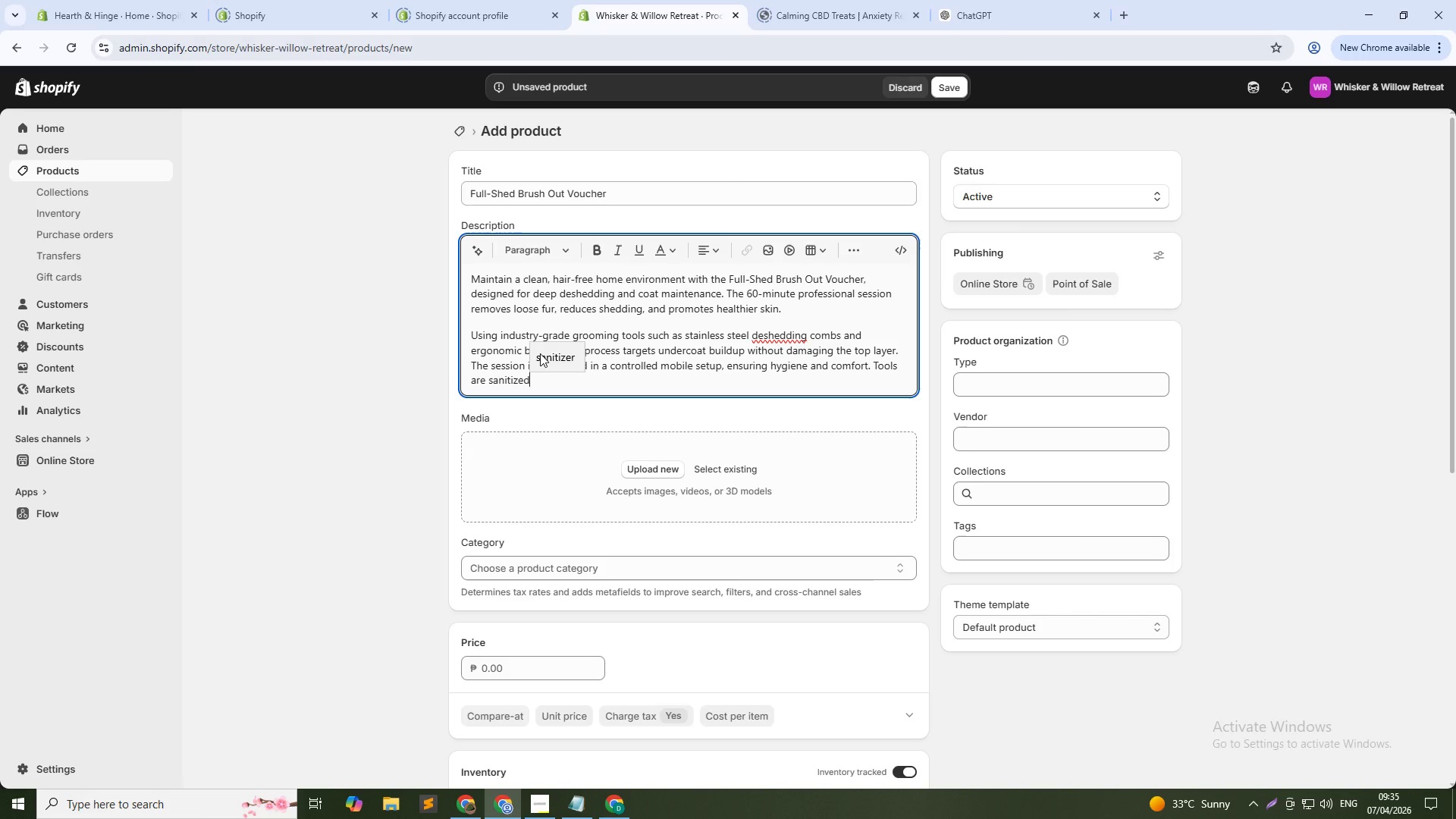 
key(Alt+AltLeft)
 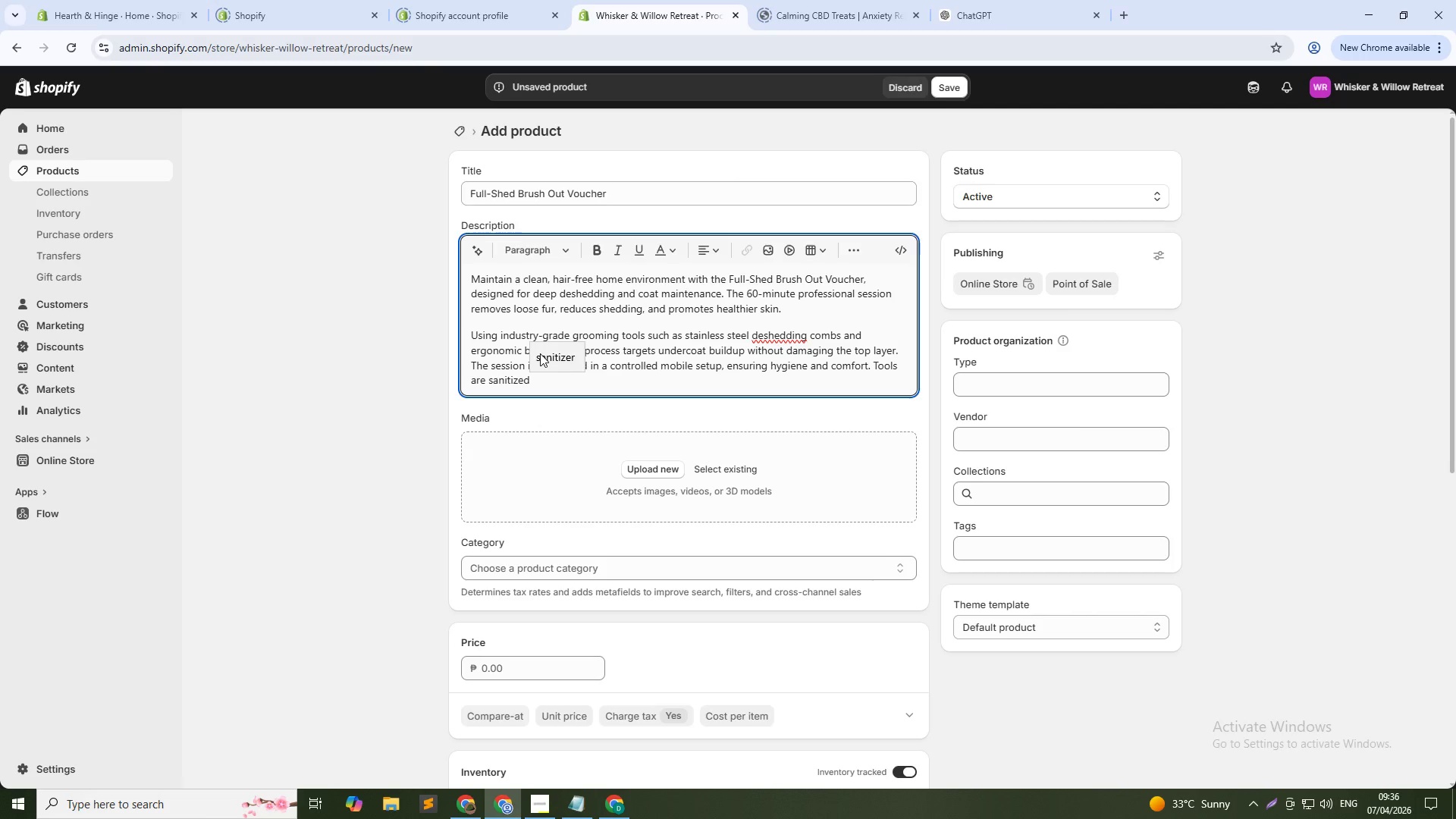 
key(Alt+Tab)